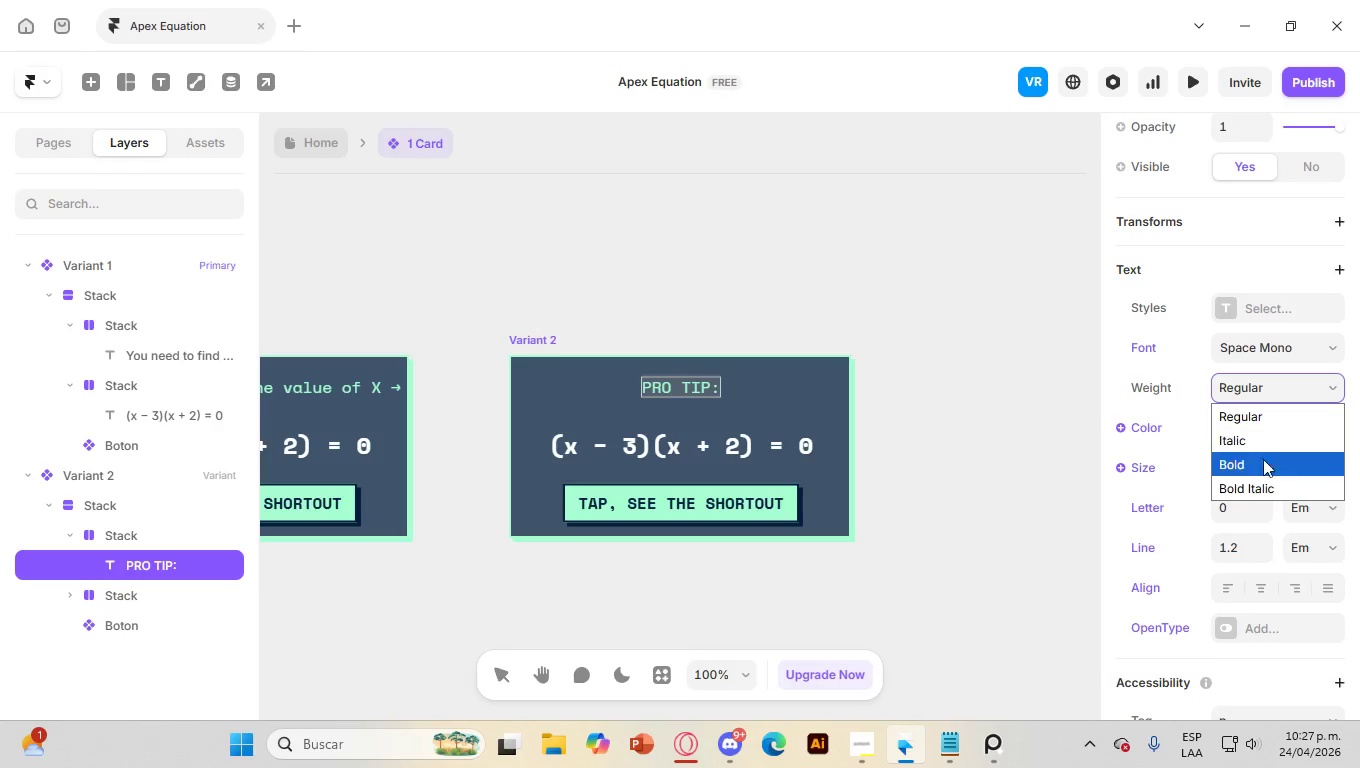 
left_click([1262, 464])
 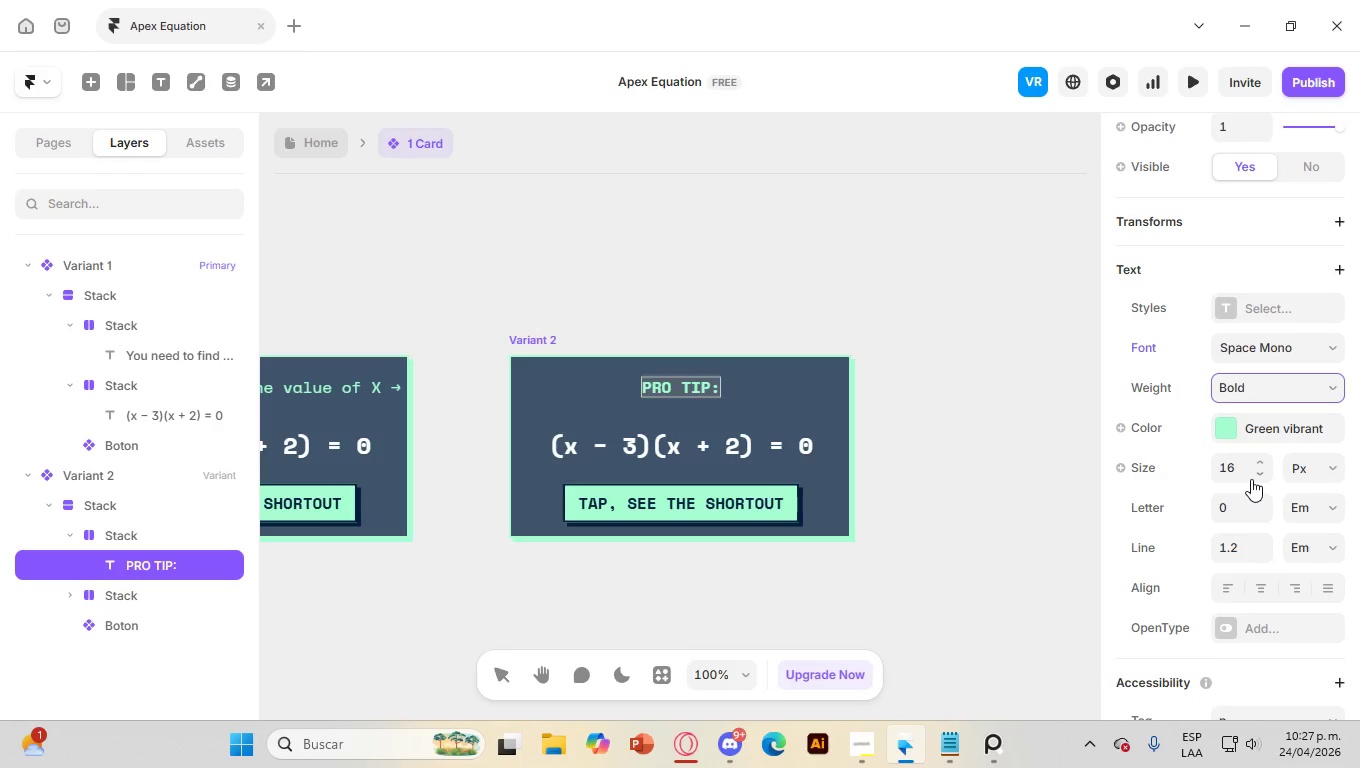 
wait(6.16)
 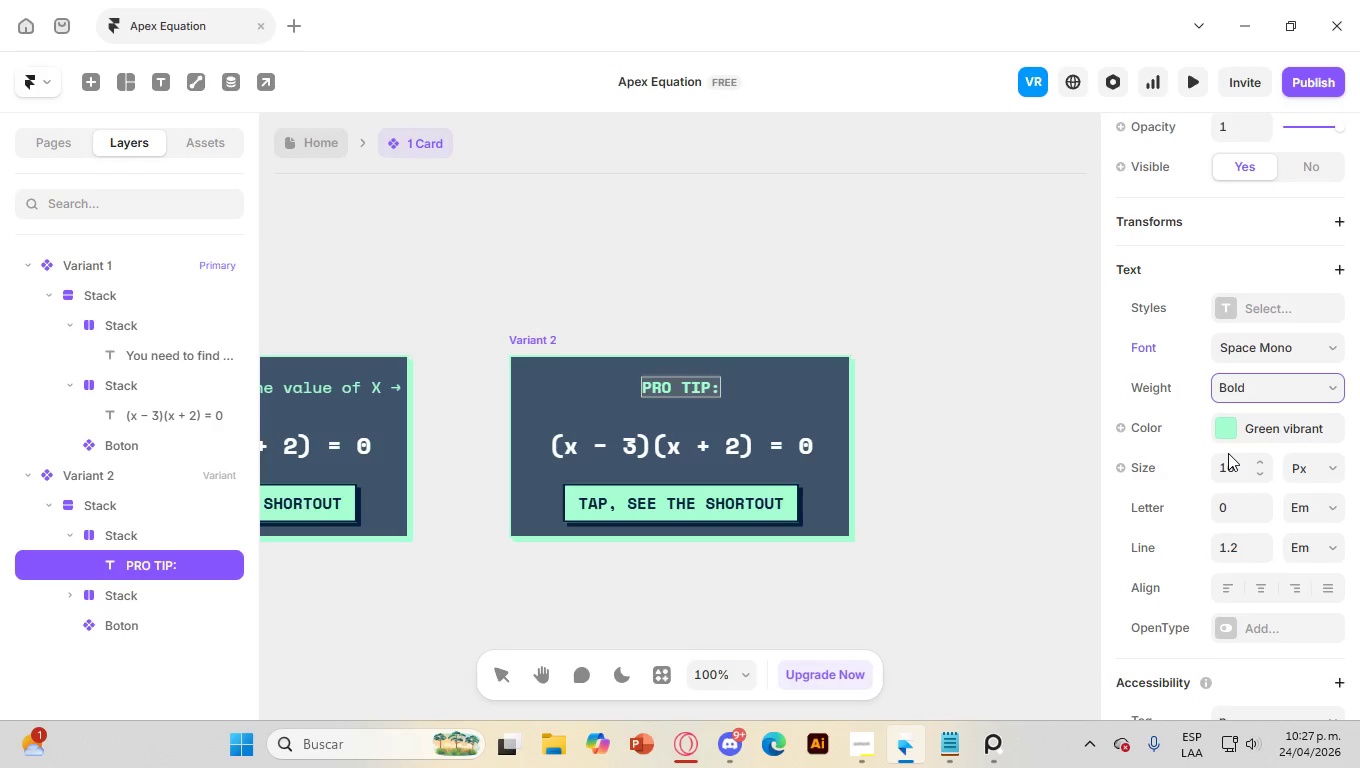 
scroll: coordinate [1257, 490], scroll_direction: down, amount: 1.0
 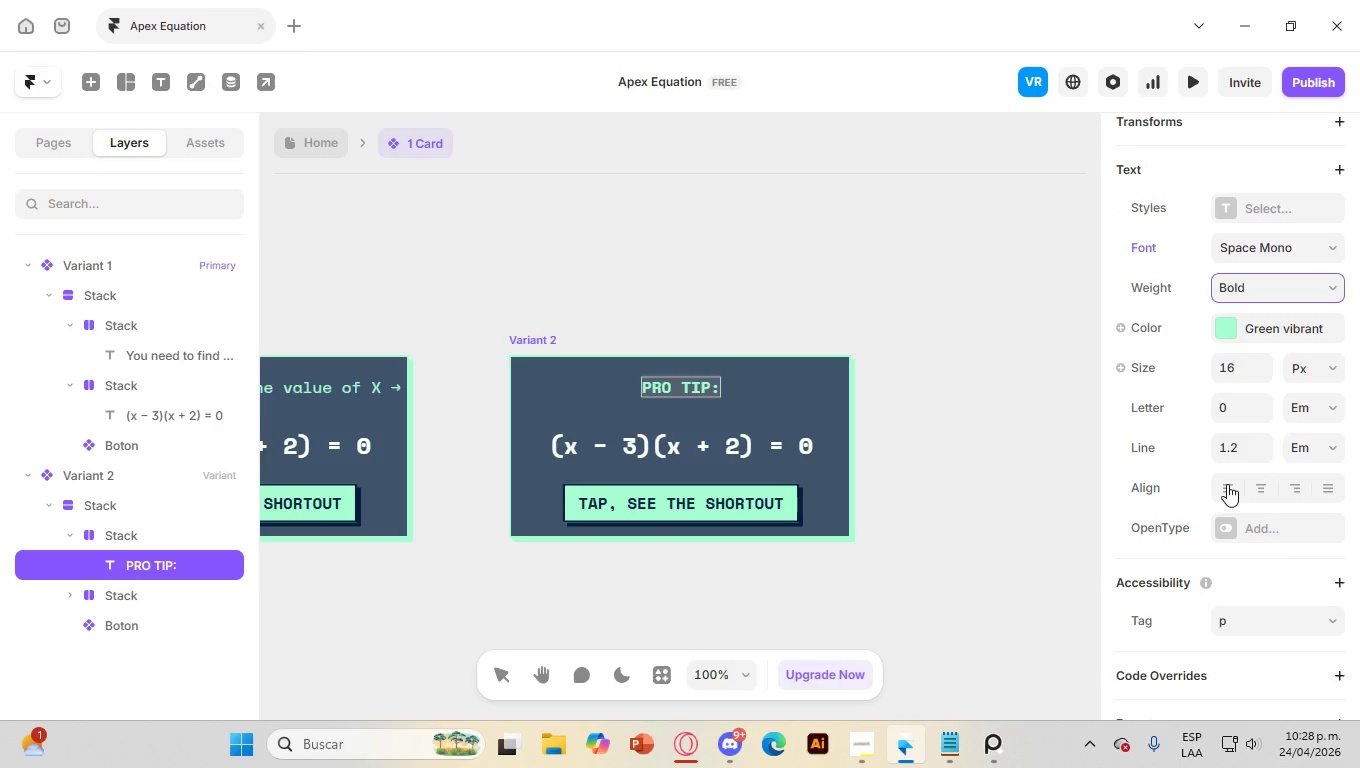 
left_click([1227, 484])
 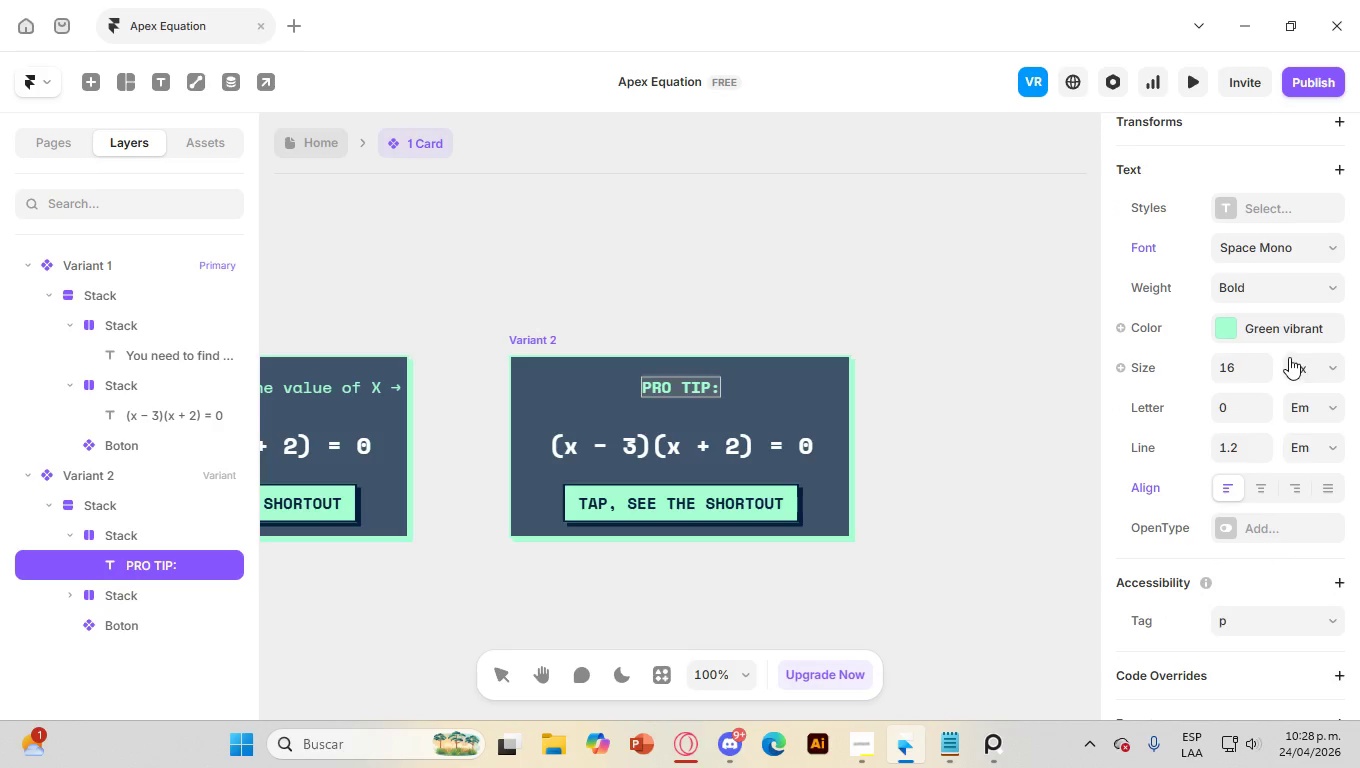 
scroll: coordinate [1282, 354], scroll_direction: up, amount: 2.0
 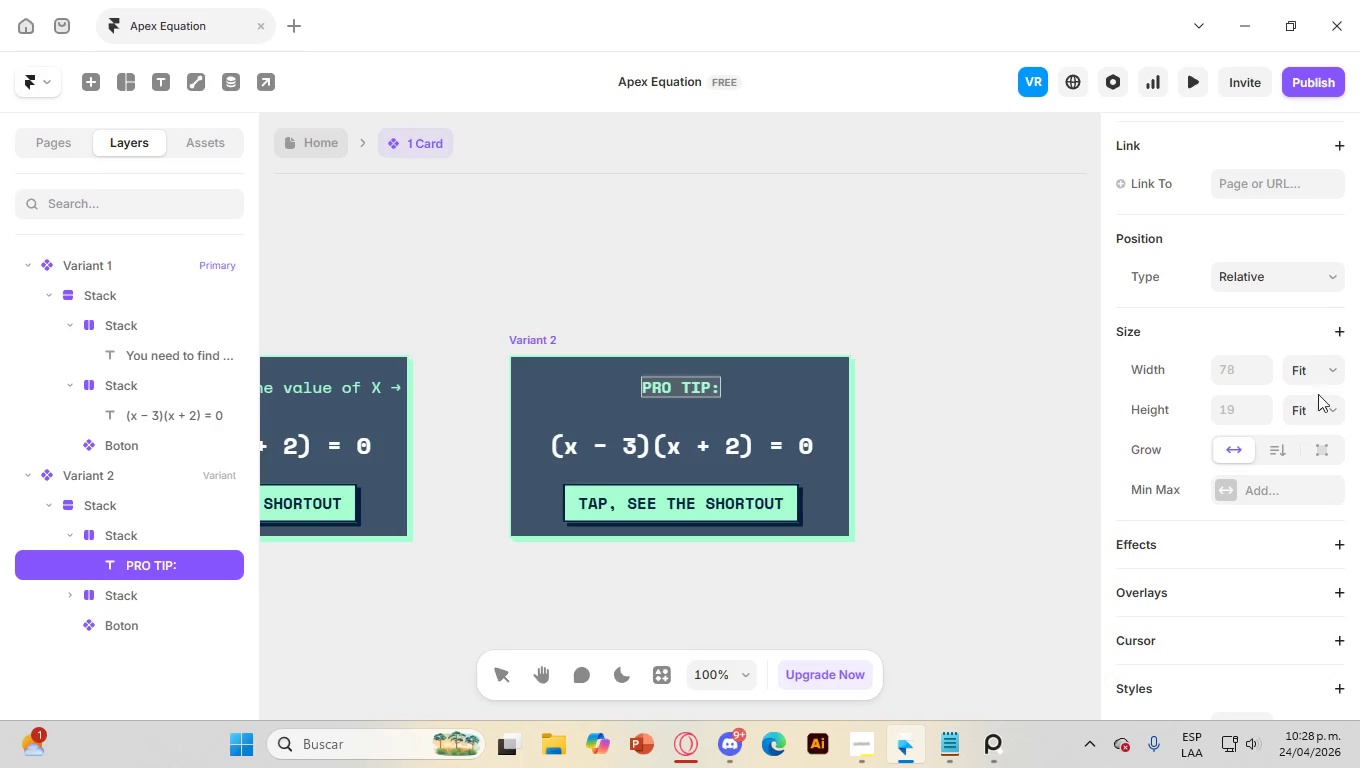 
scroll: coordinate [1265, 441], scroll_direction: down, amount: 10.0
 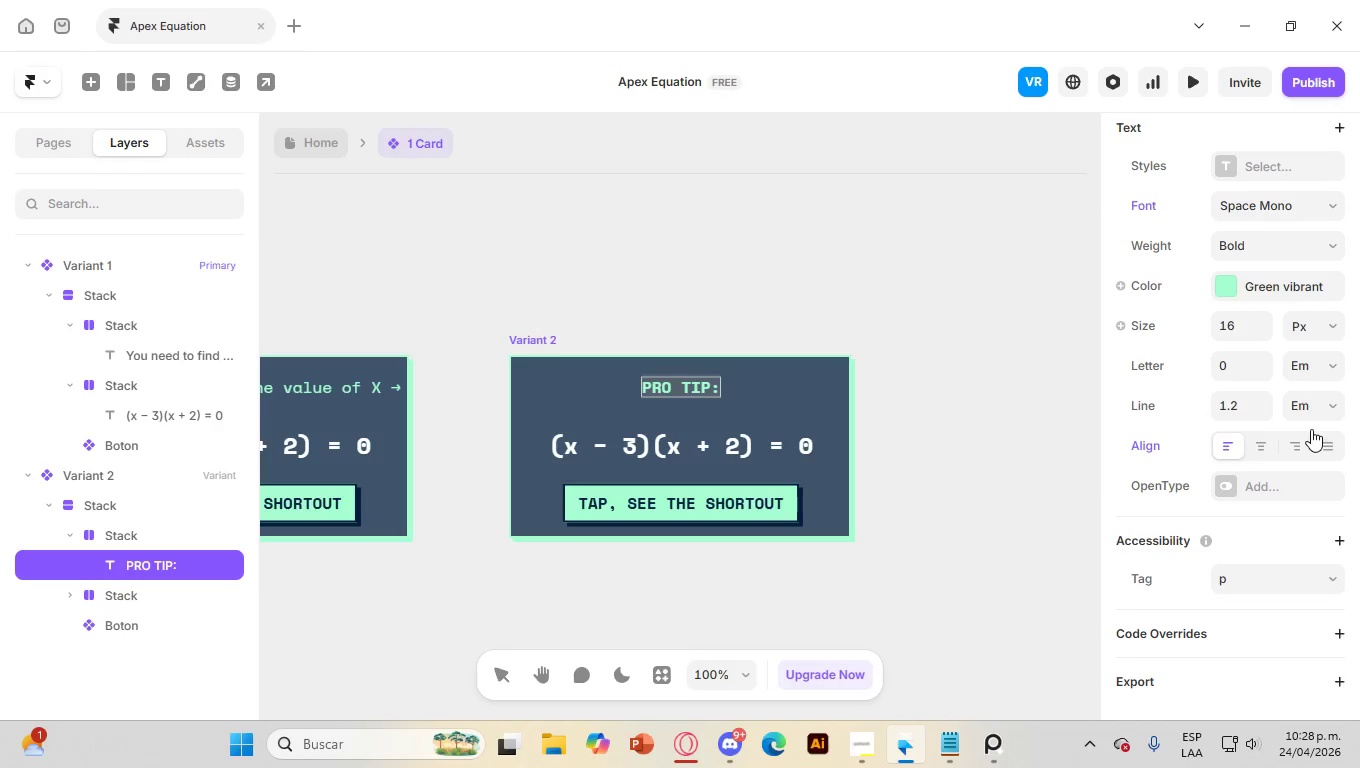 
scroll: coordinate [1239, 332], scroll_direction: up, amount: 8.0
 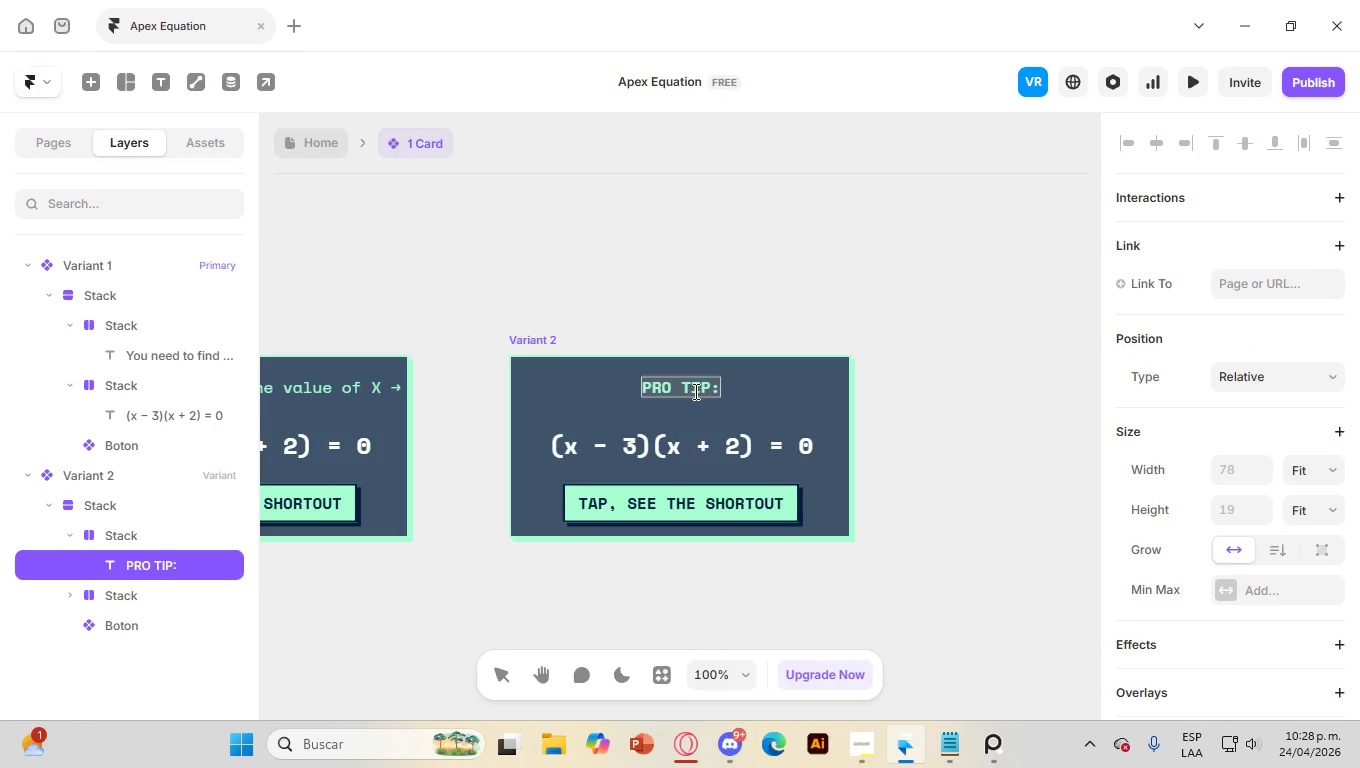 
scroll: coordinate [1256, 487], scroll_direction: down, amount: 7.0
 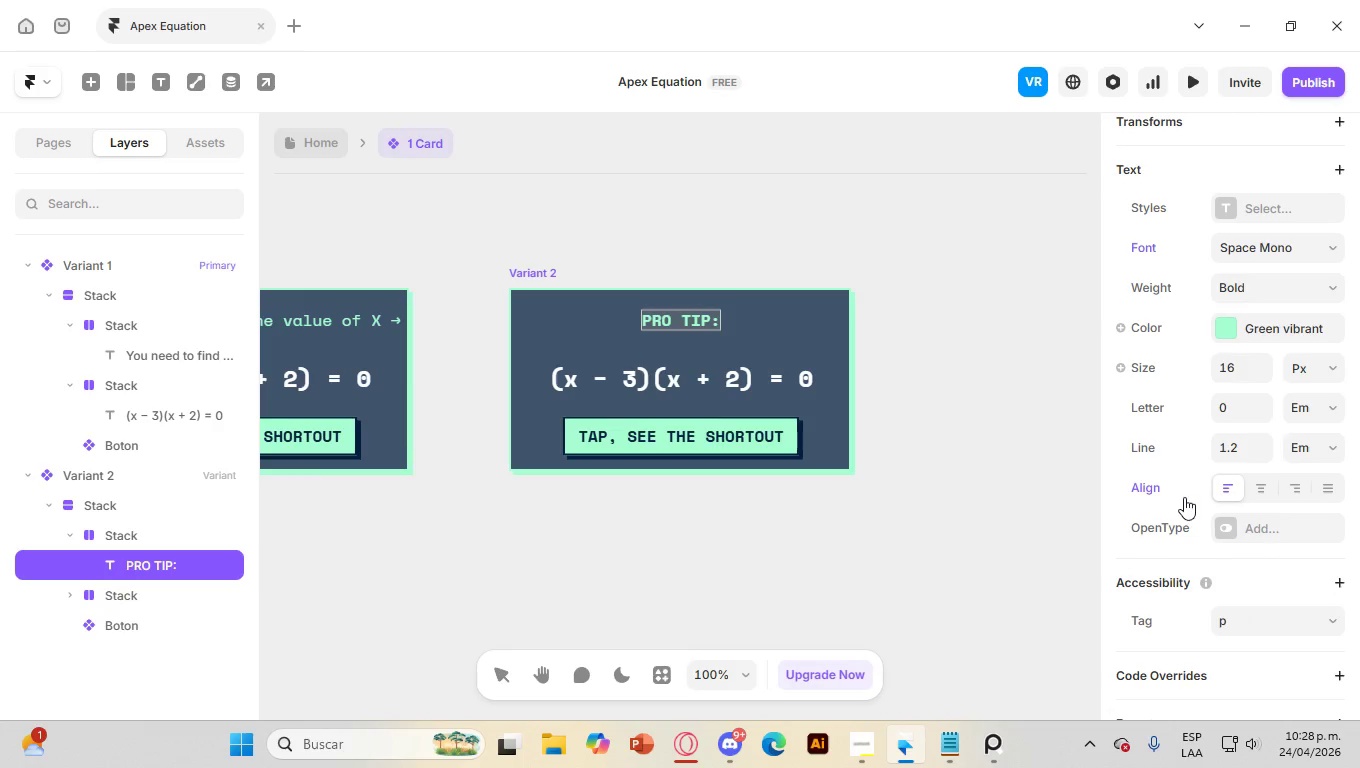 
scroll: coordinate [1168, 488], scroll_direction: down, amount: 3.0
 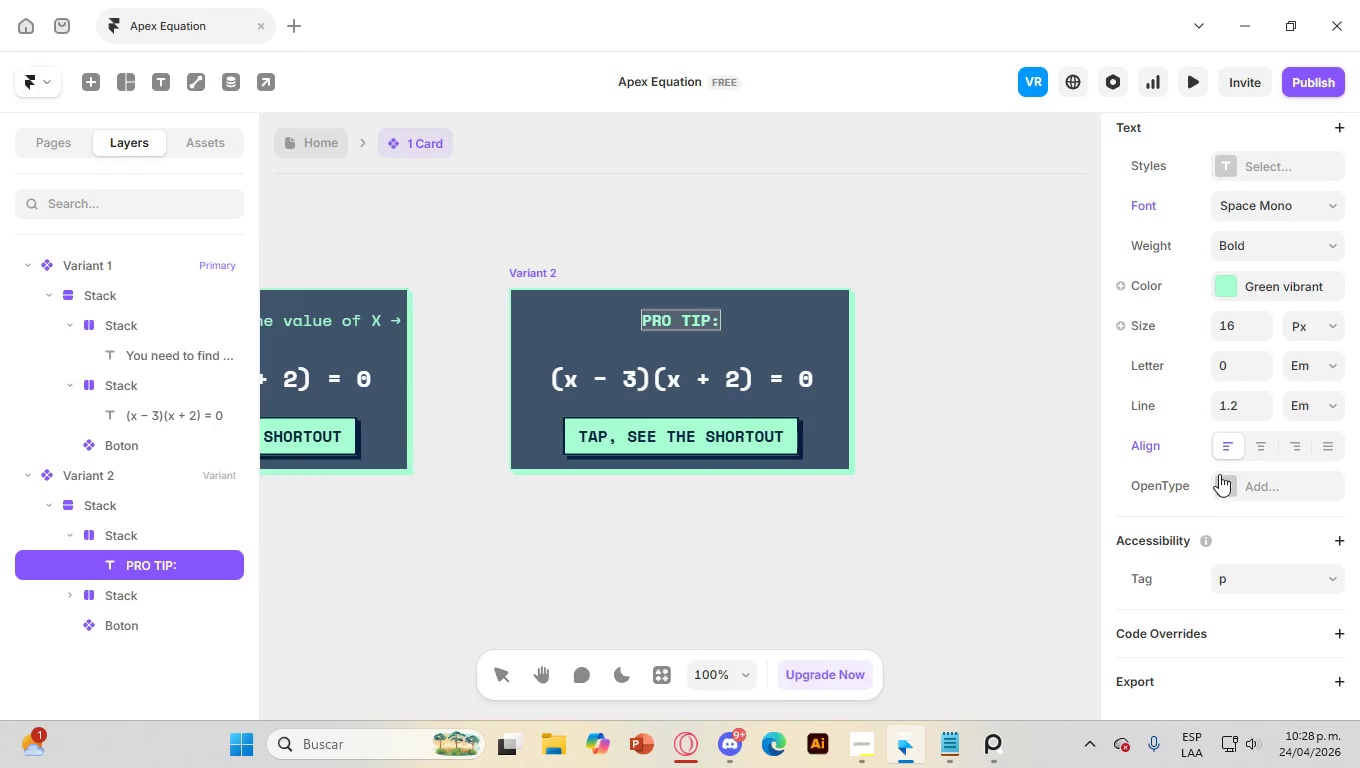 
scroll: coordinate [1218, 447], scroll_direction: up, amount: 8.0
 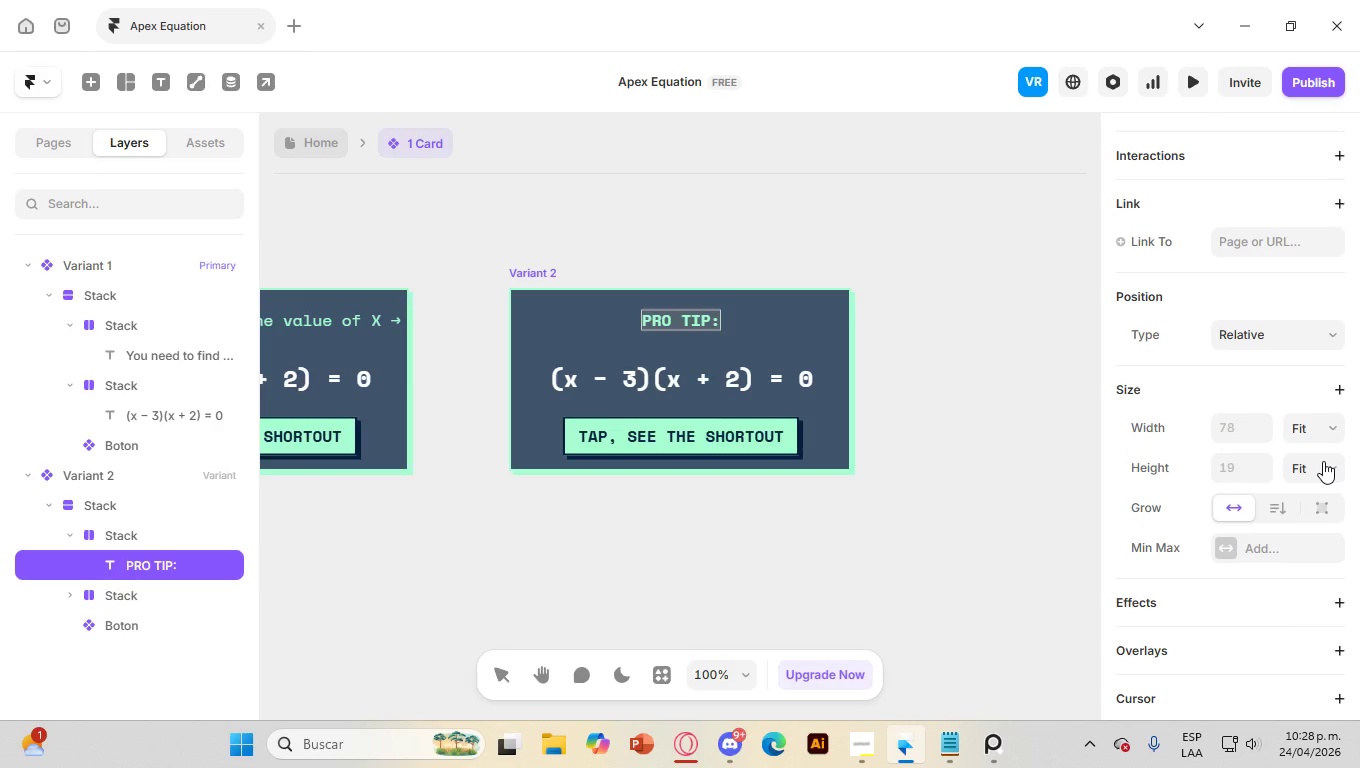 
left_click([1327, 469])
 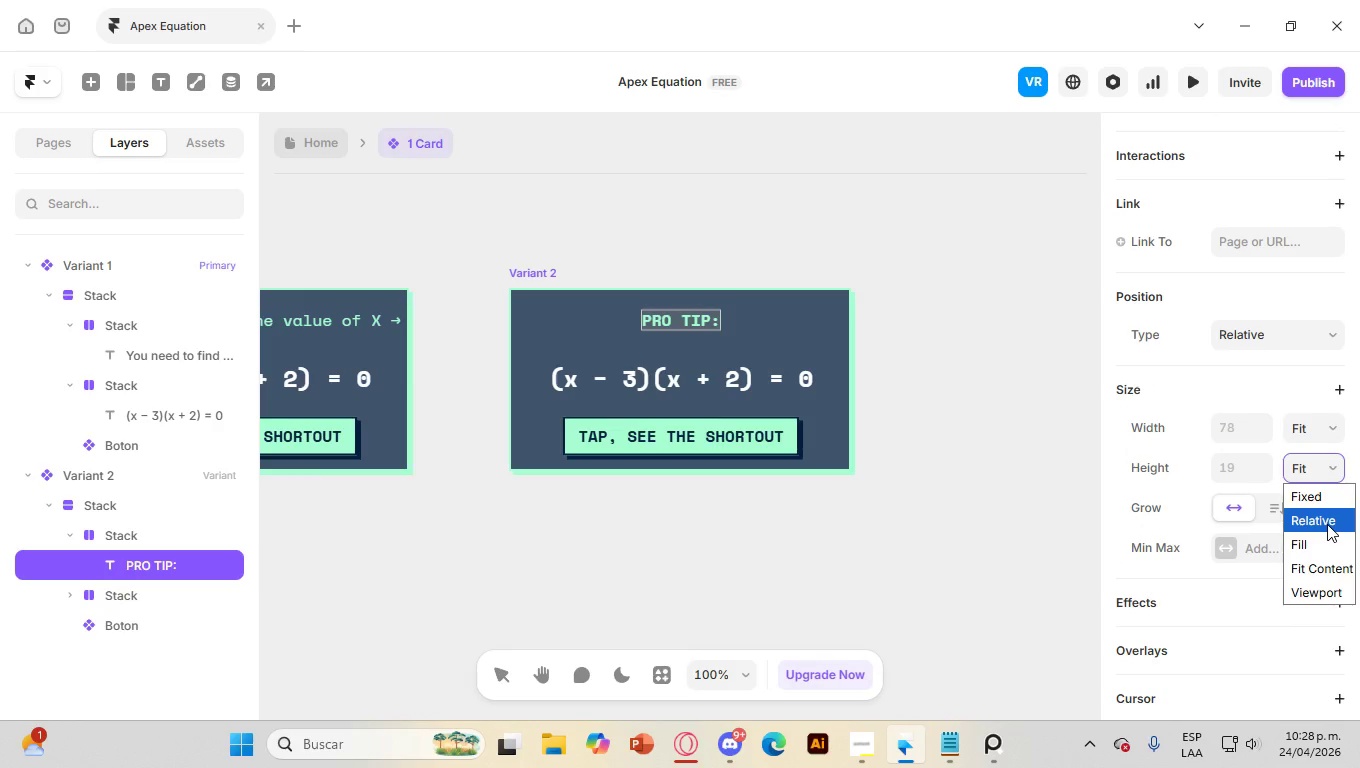 
left_click([1327, 524])
 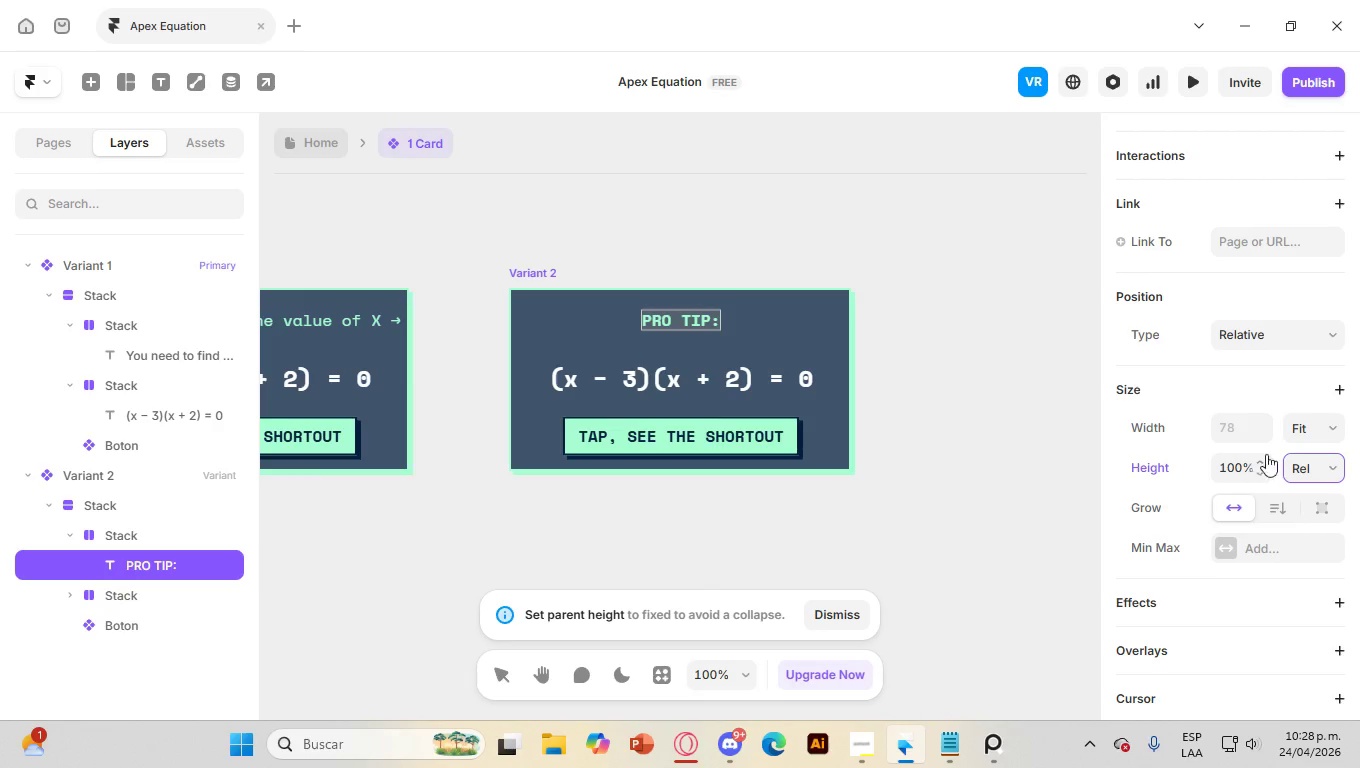 
left_click([1320, 432])
 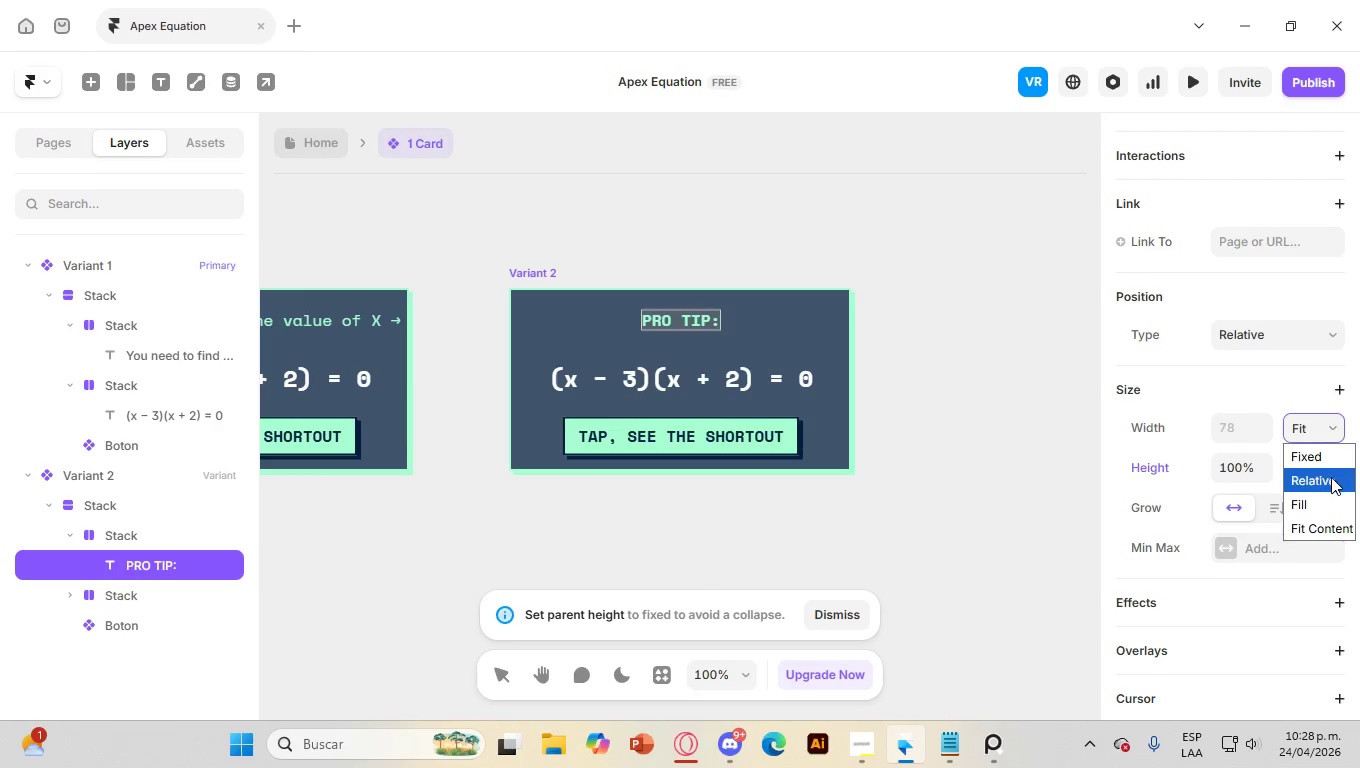 
left_click([1330, 478])
 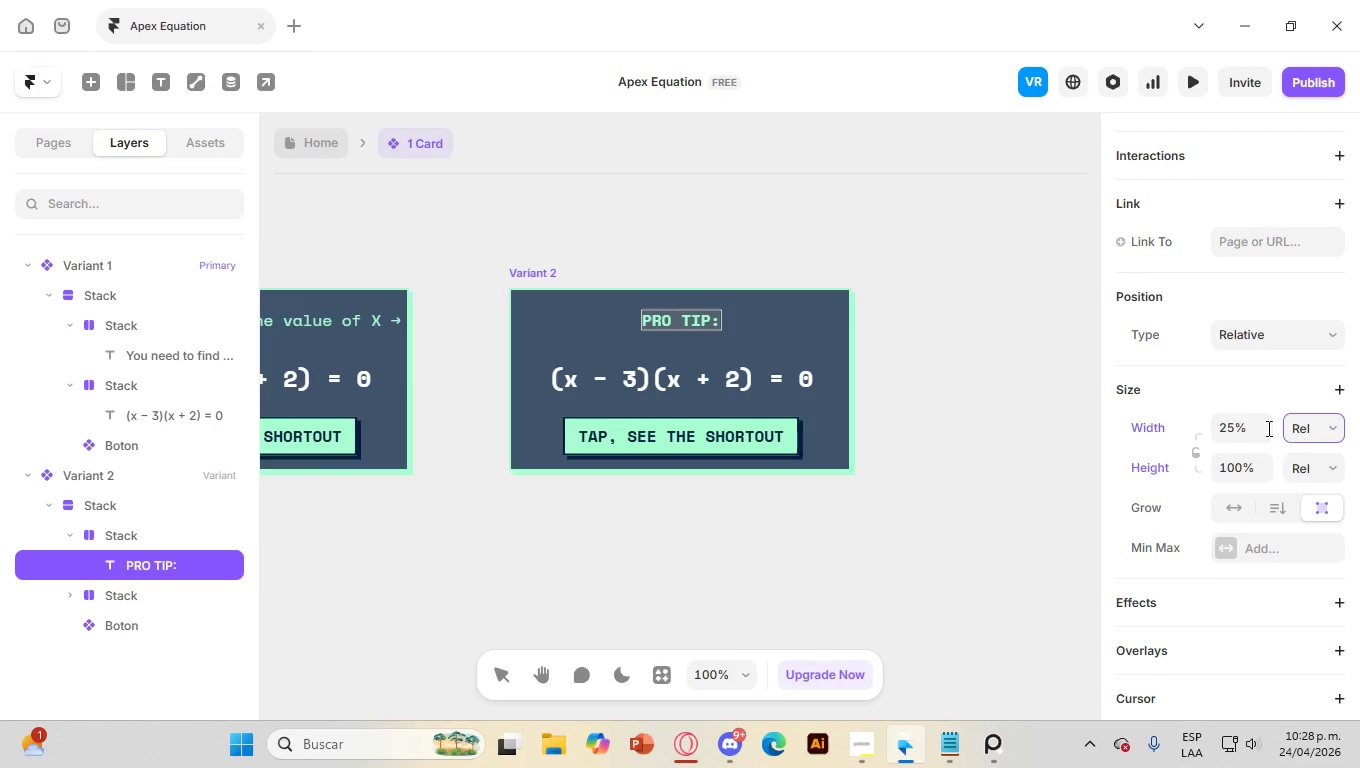 
left_click([1232, 427])
 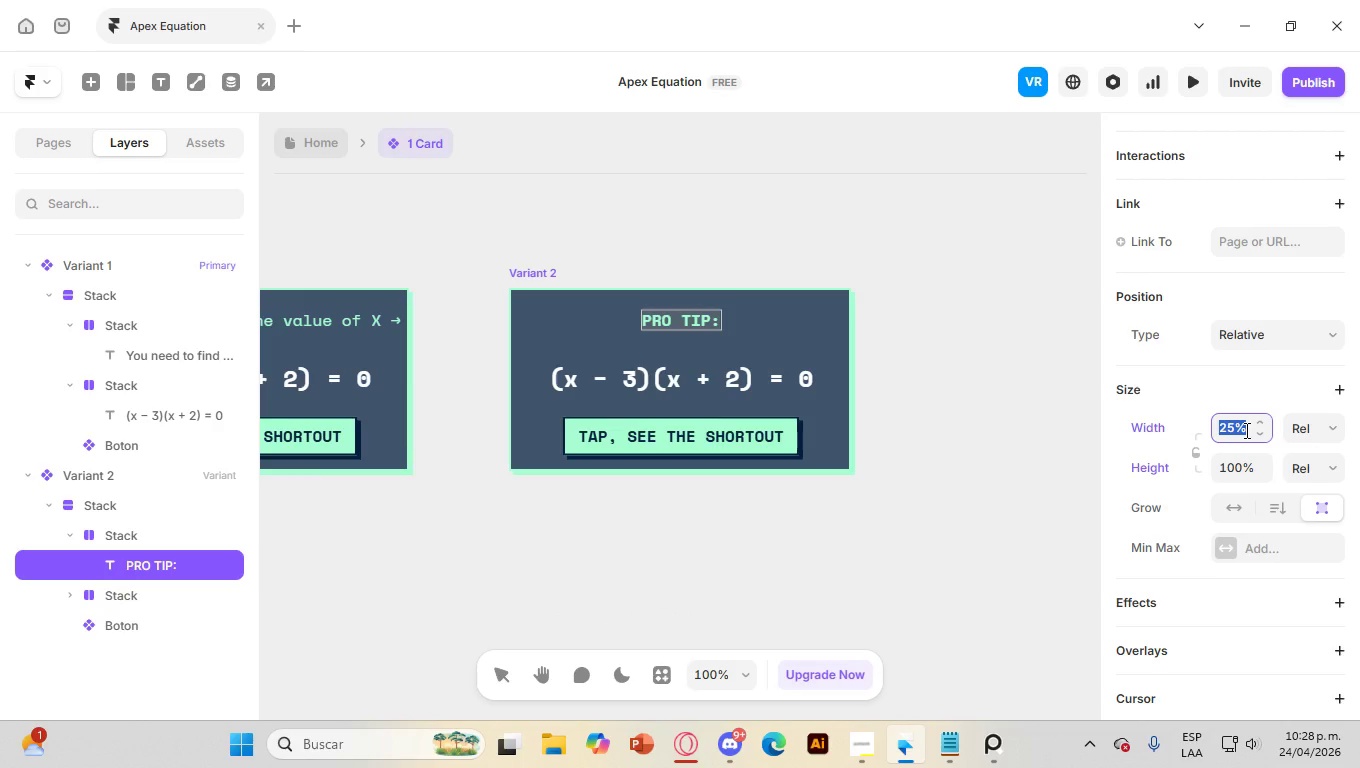 
key(Numpad1)
 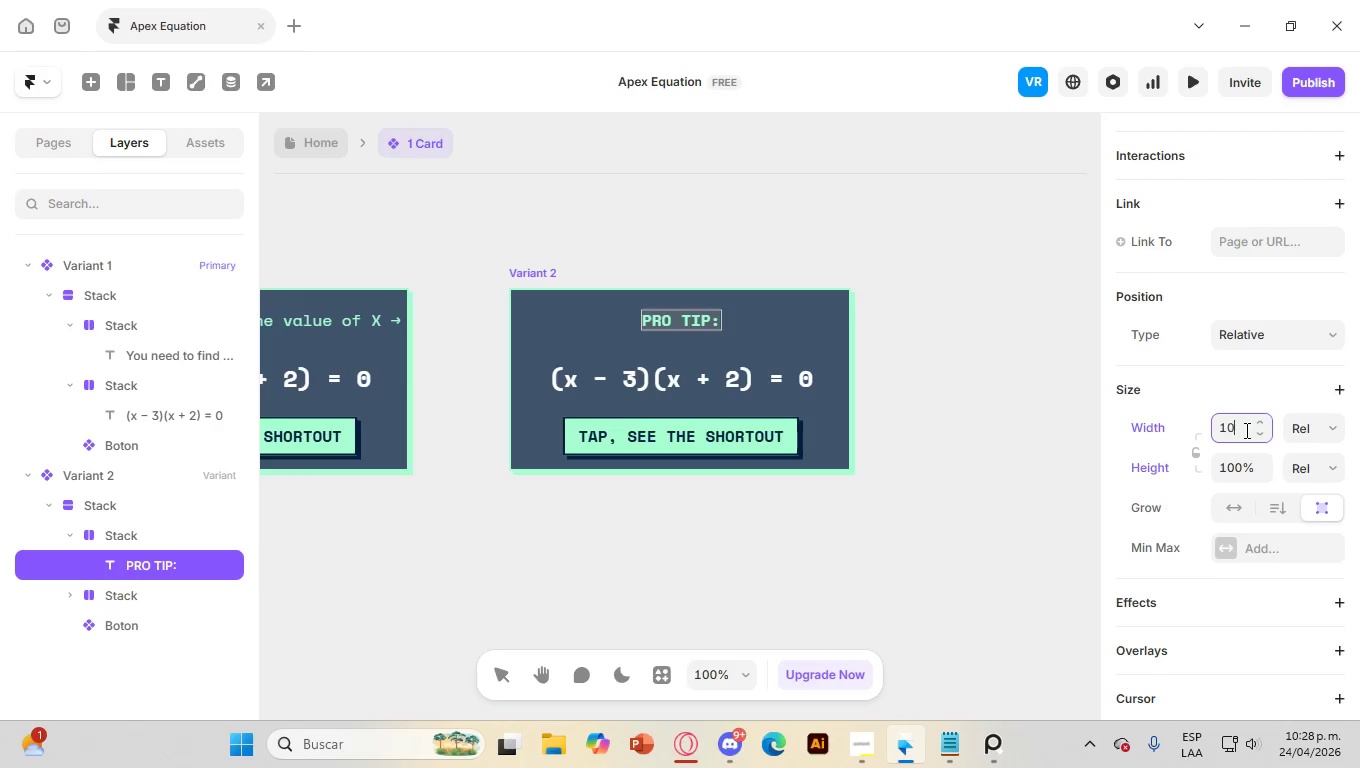 
key(Numpad0)
 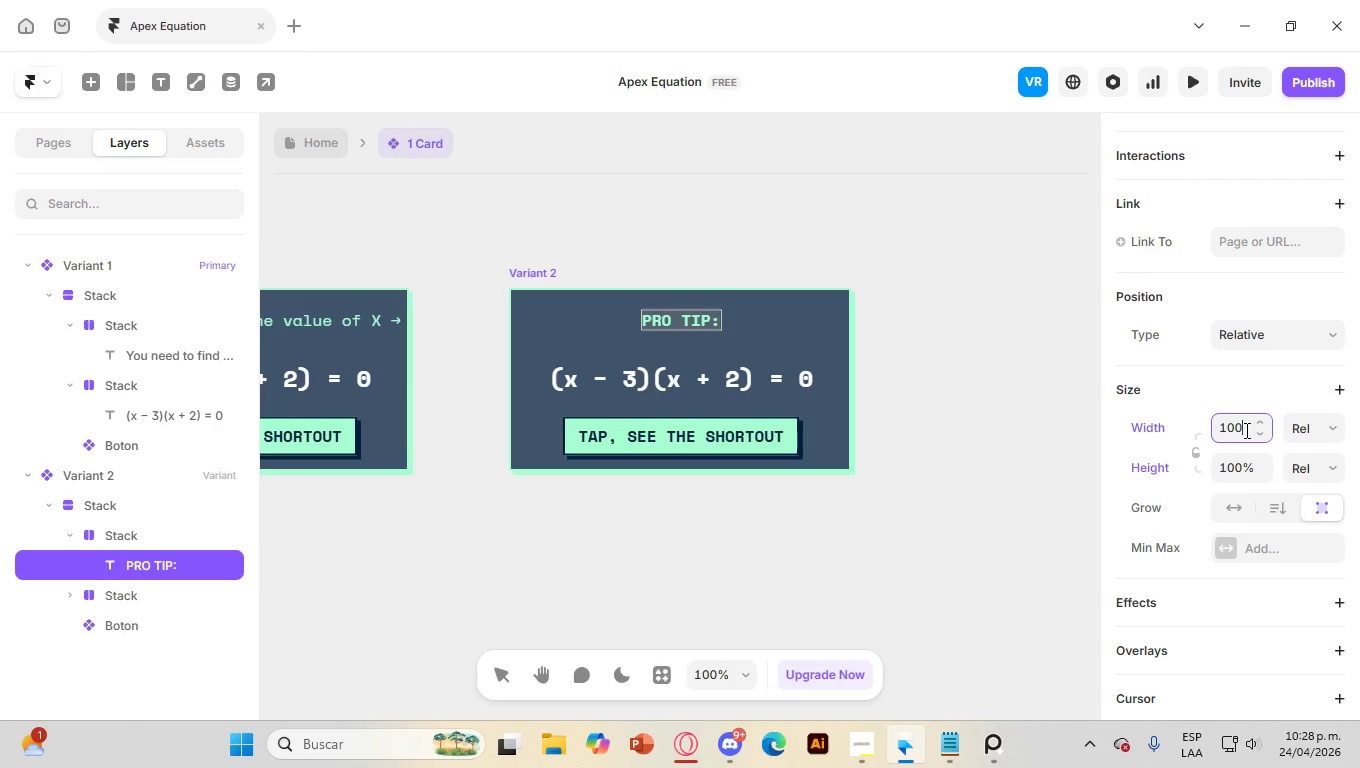 
key(Numpad0)
 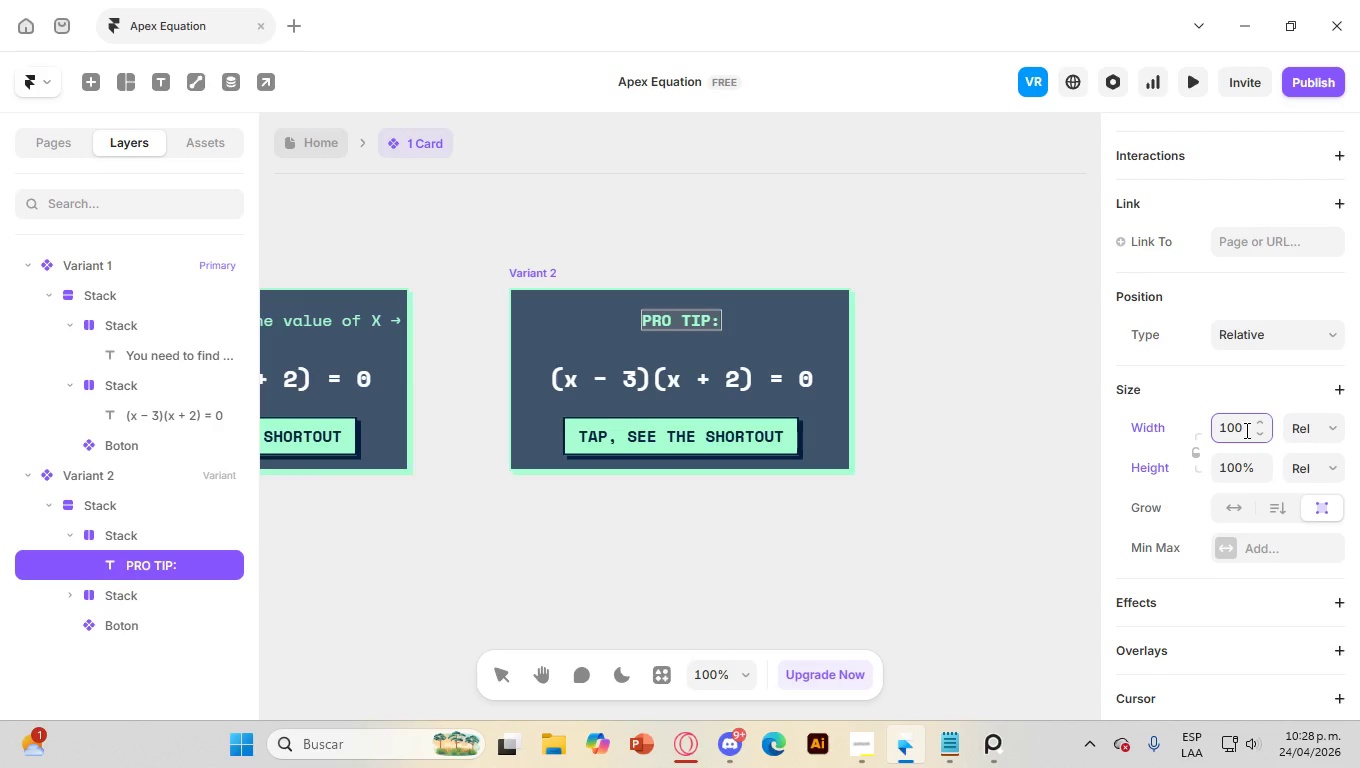 
key(Shift+4)
 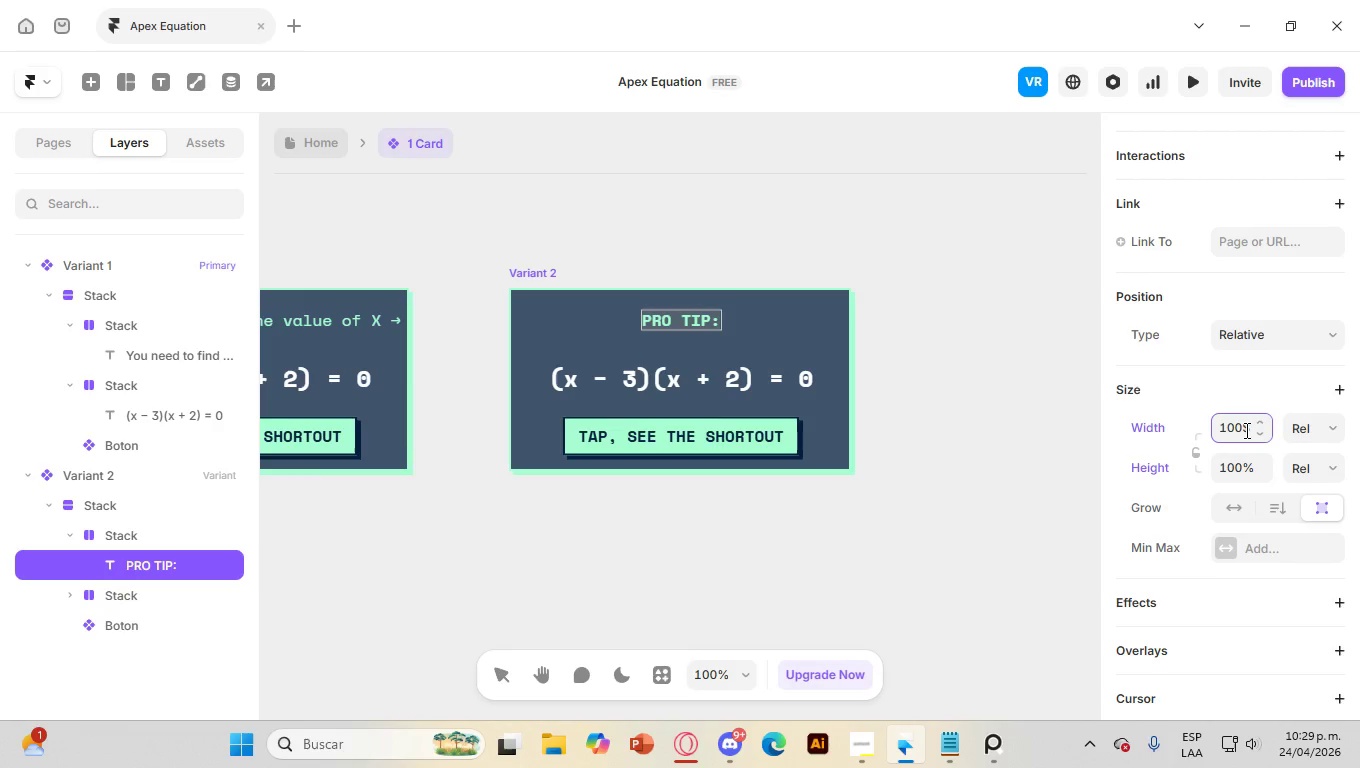 
key(Enter)
 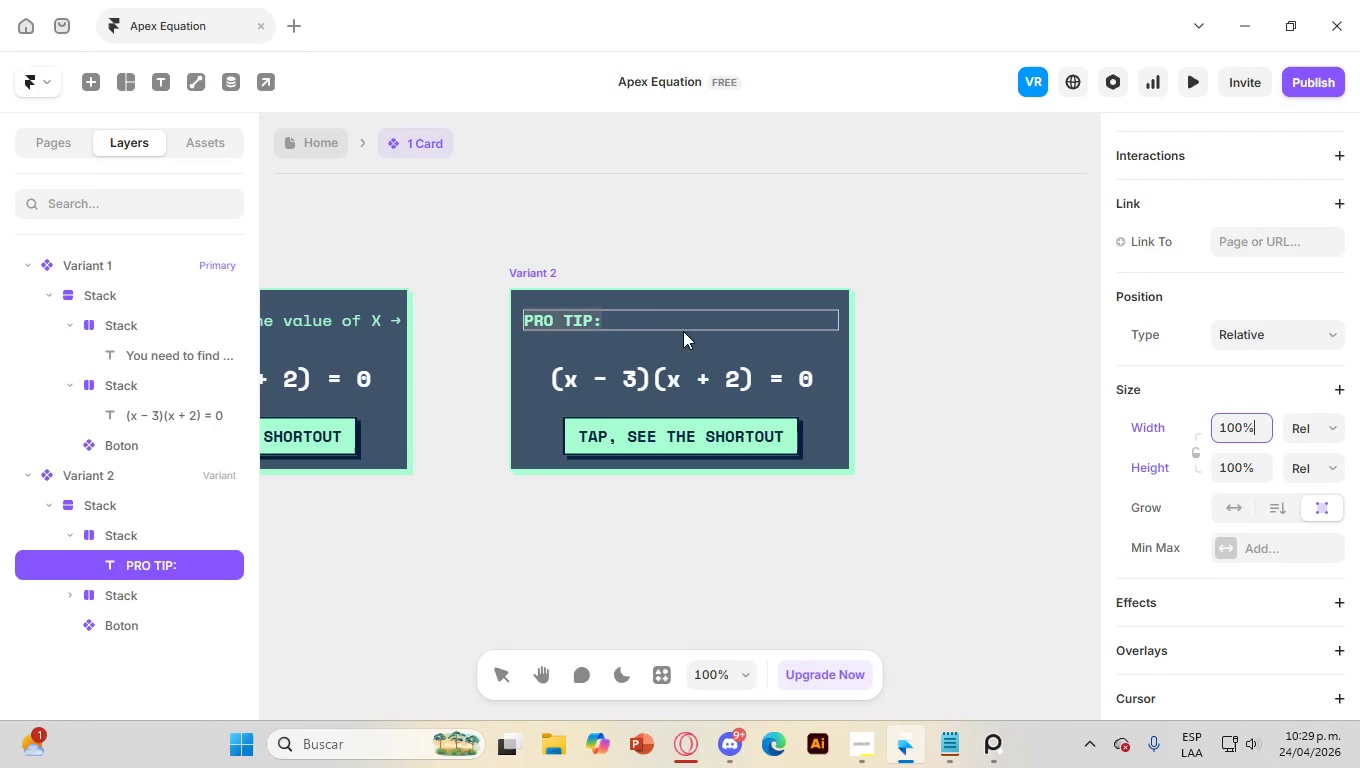 
left_click([627, 320])
 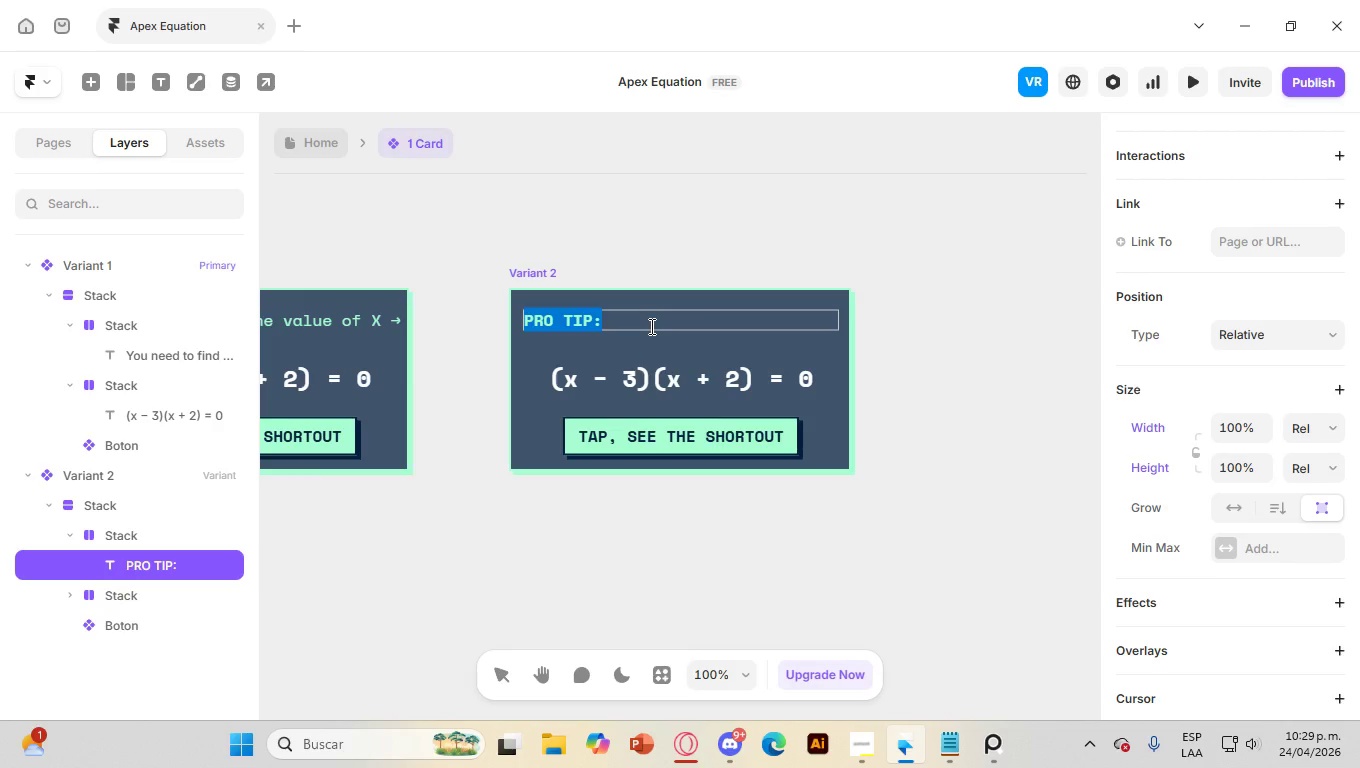 
left_click([650, 326])
 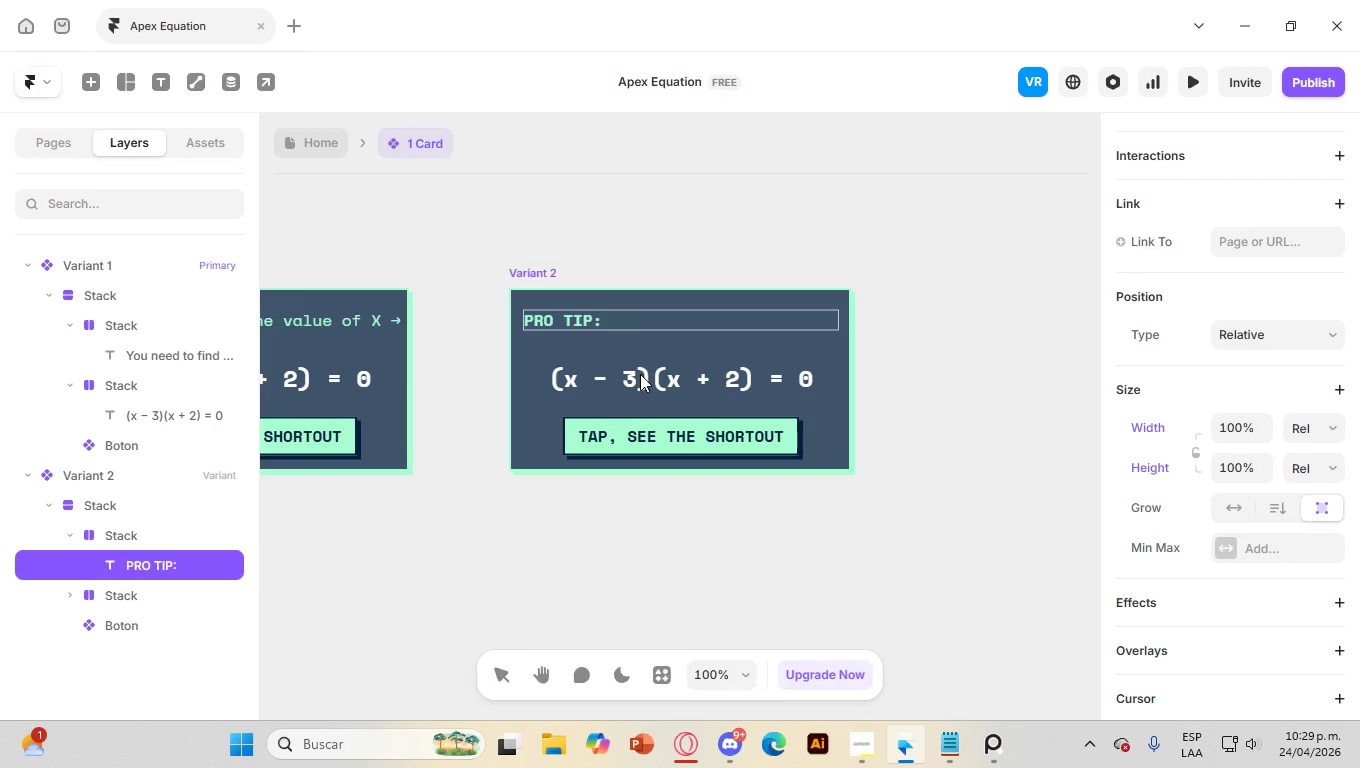 
double_click([640, 374])
 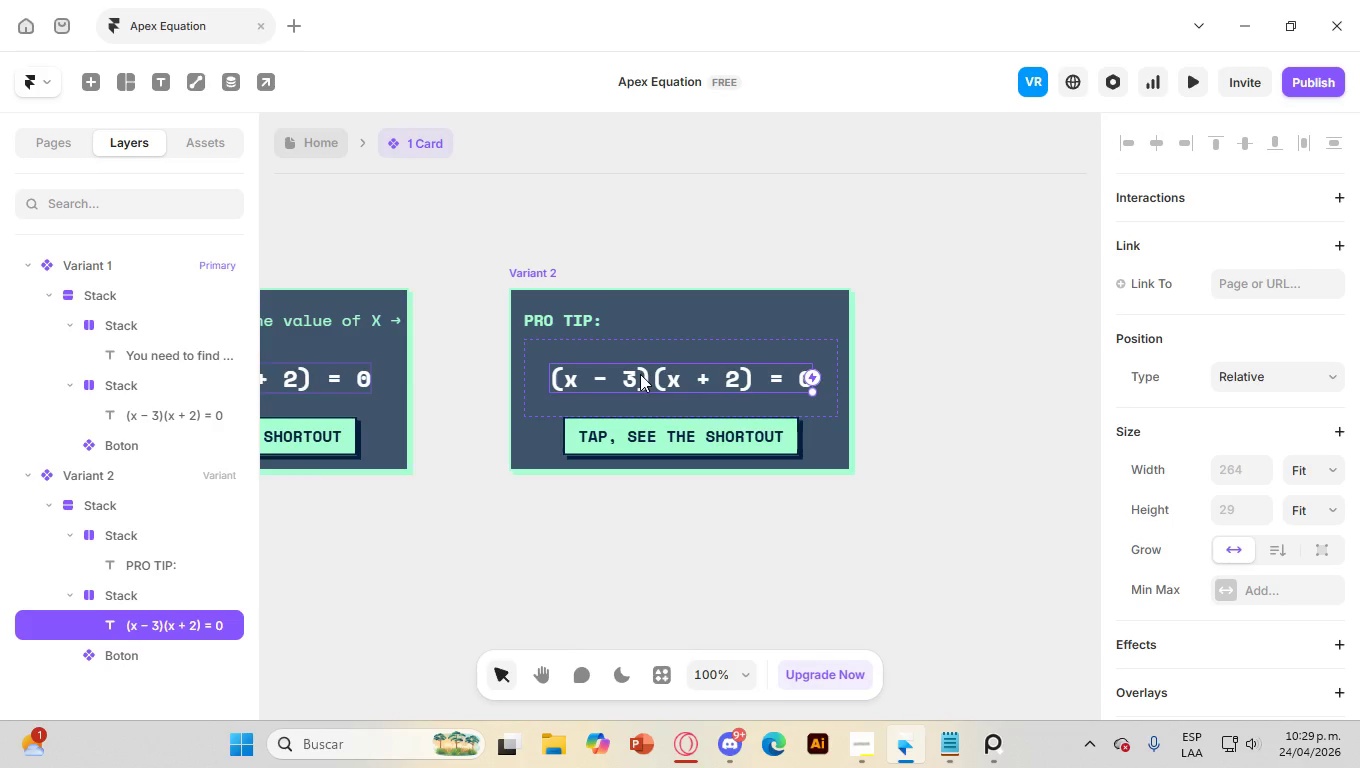 
double_click([640, 374])
 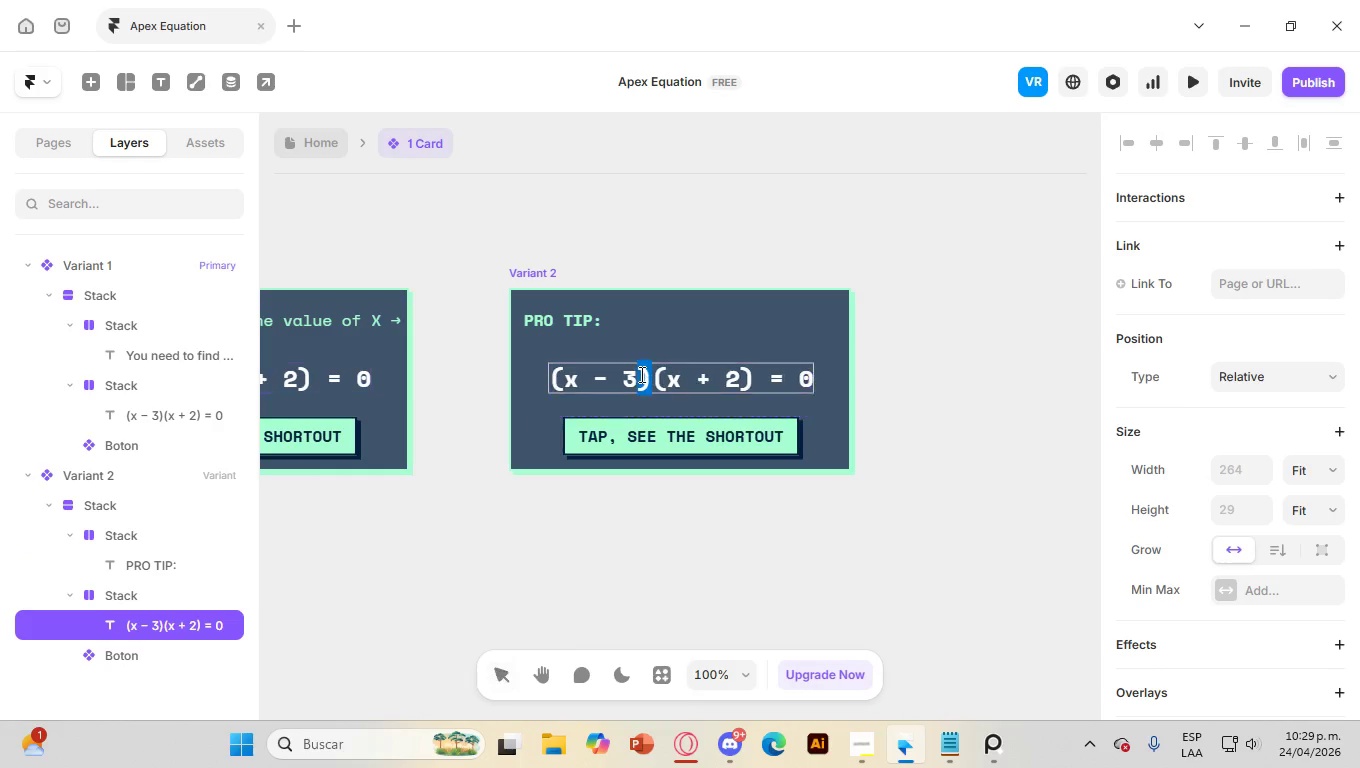 
triple_click([640, 374])
 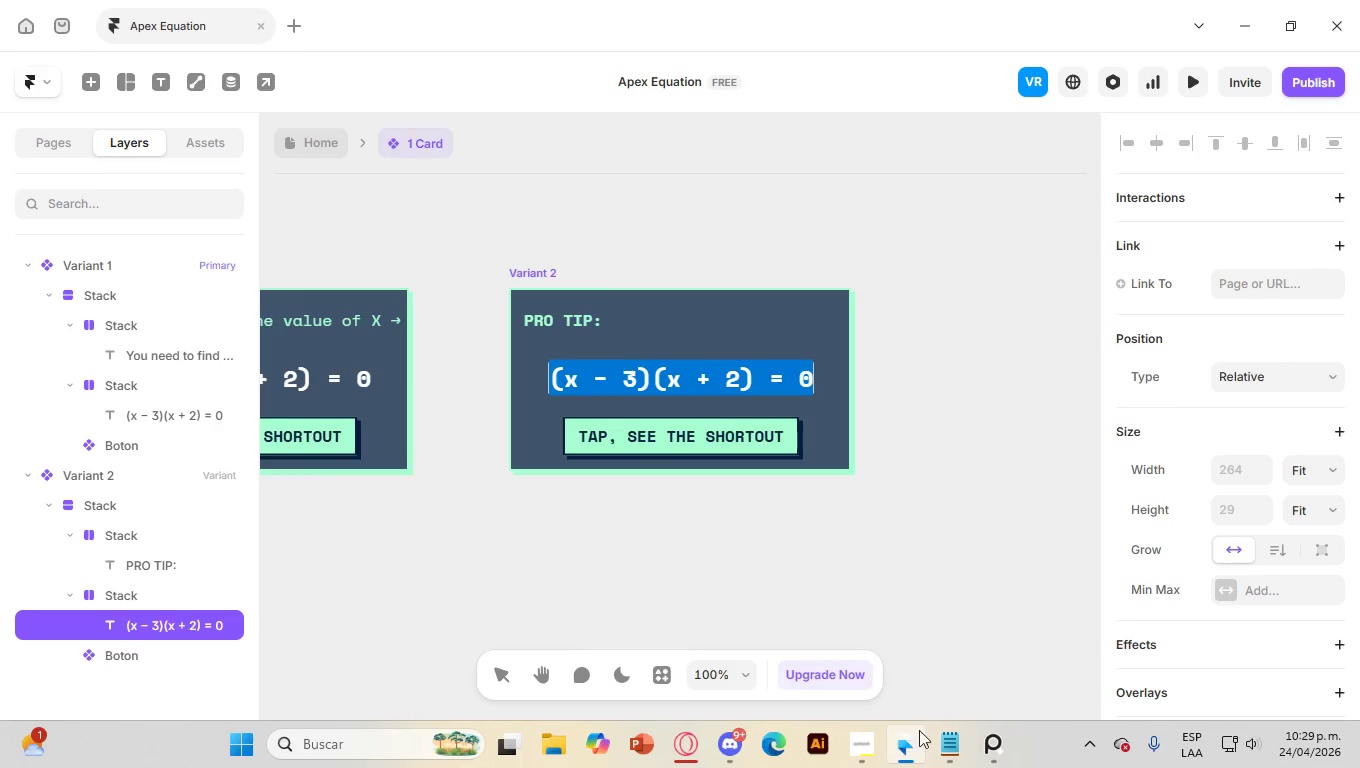 
left_click([944, 750])
 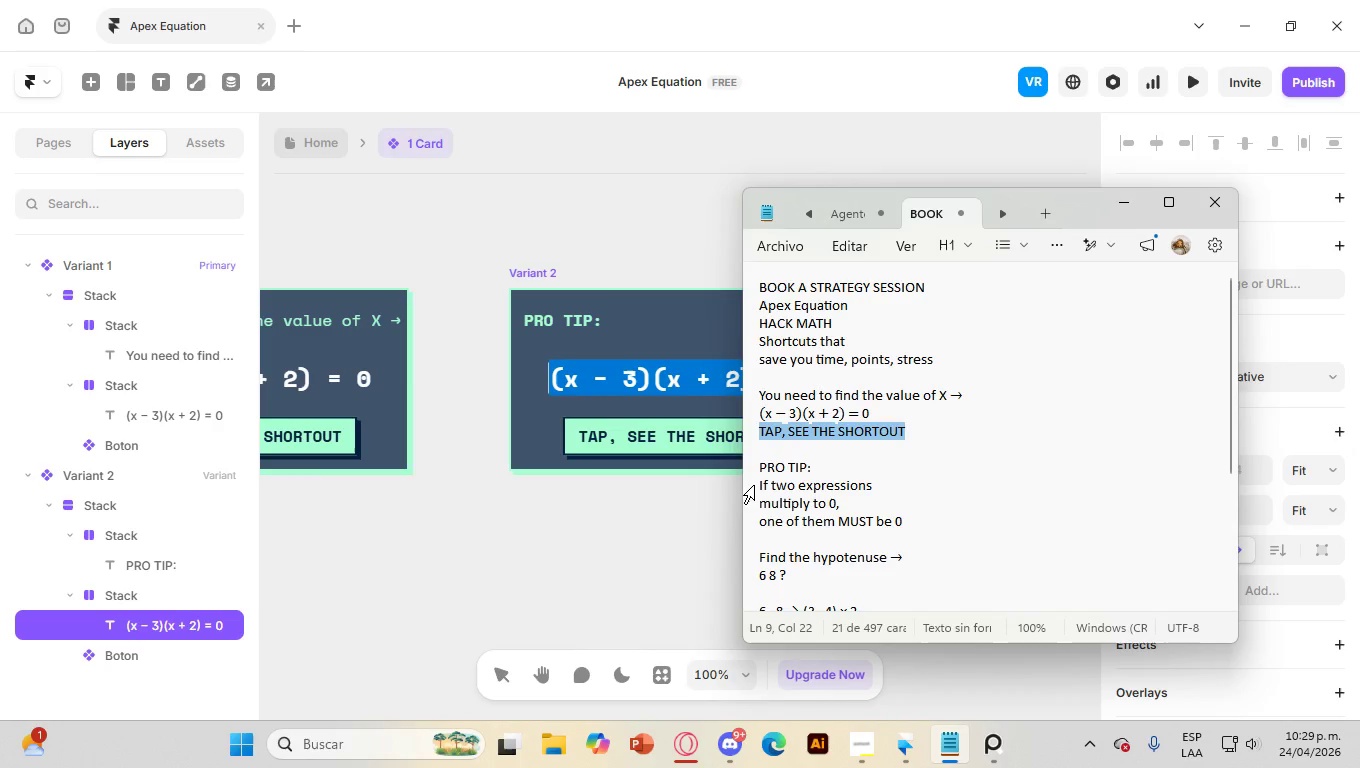 
left_click_drag(start_coordinate=[758, 486], to_coordinate=[856, 512])
 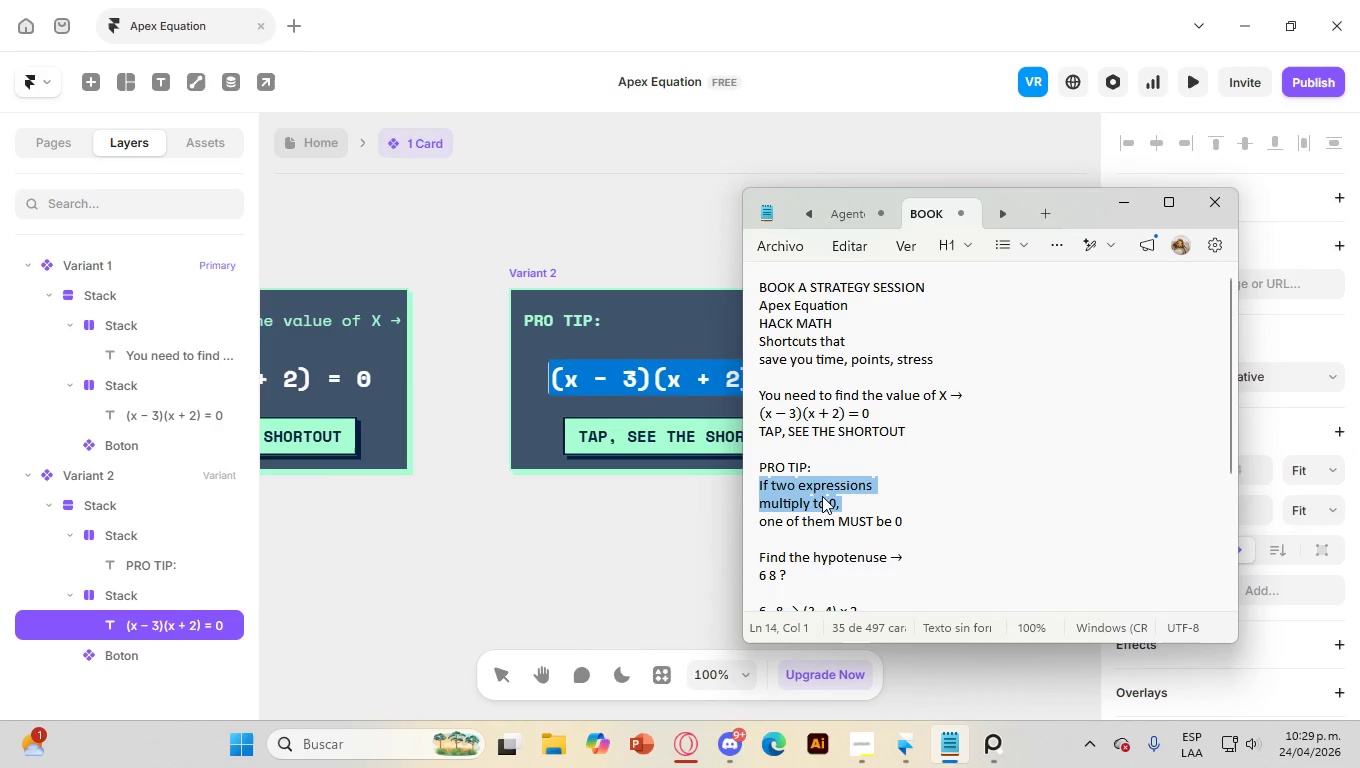 
right_click([822, 496])
 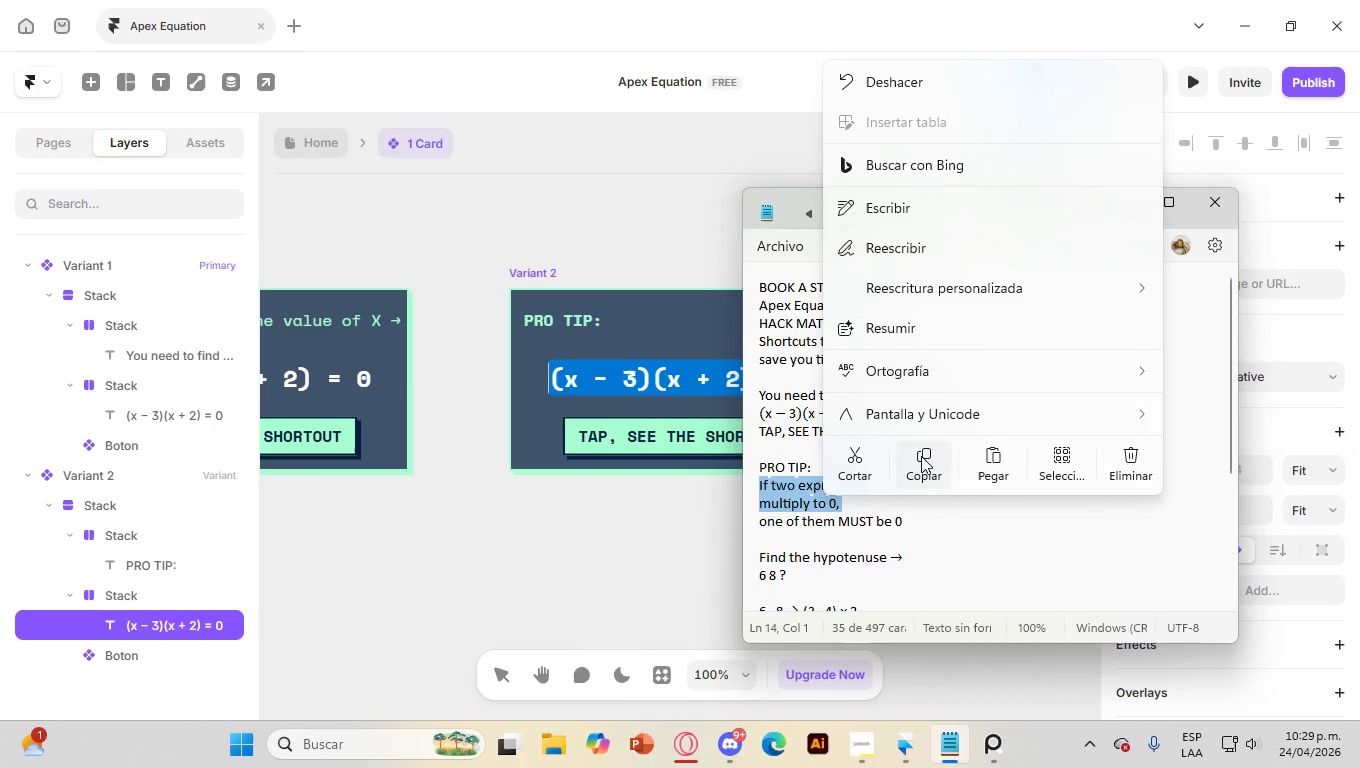 
left_click([921, 456])
 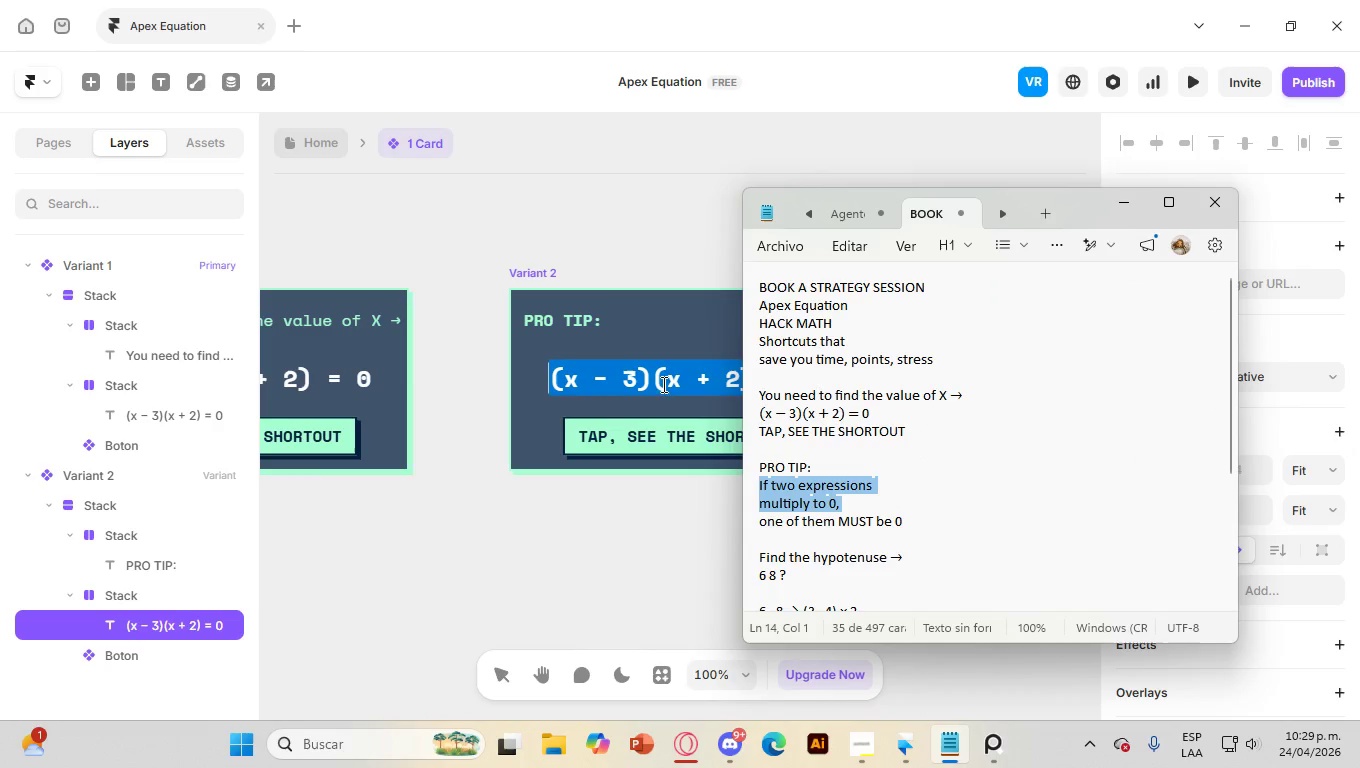 
double_click([657, 379])
 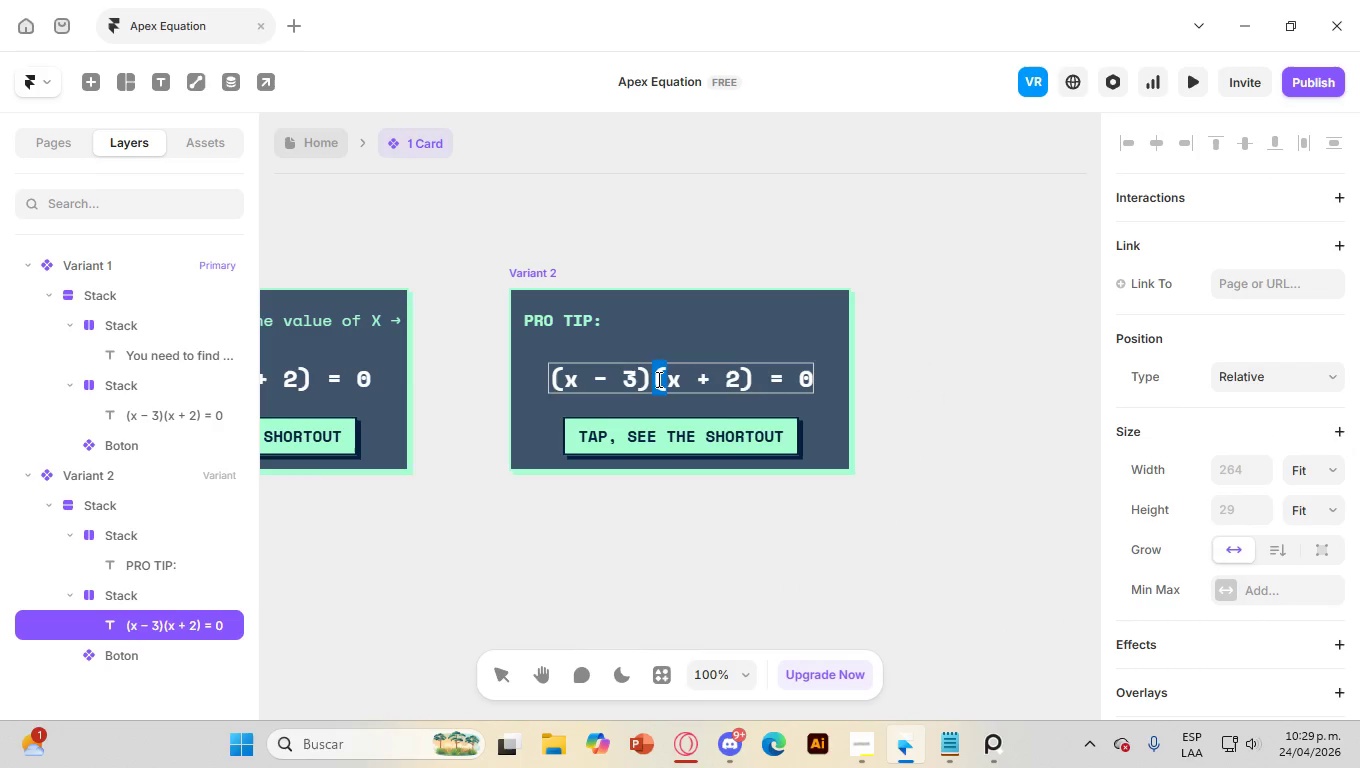 
triple_click([657, 379])
 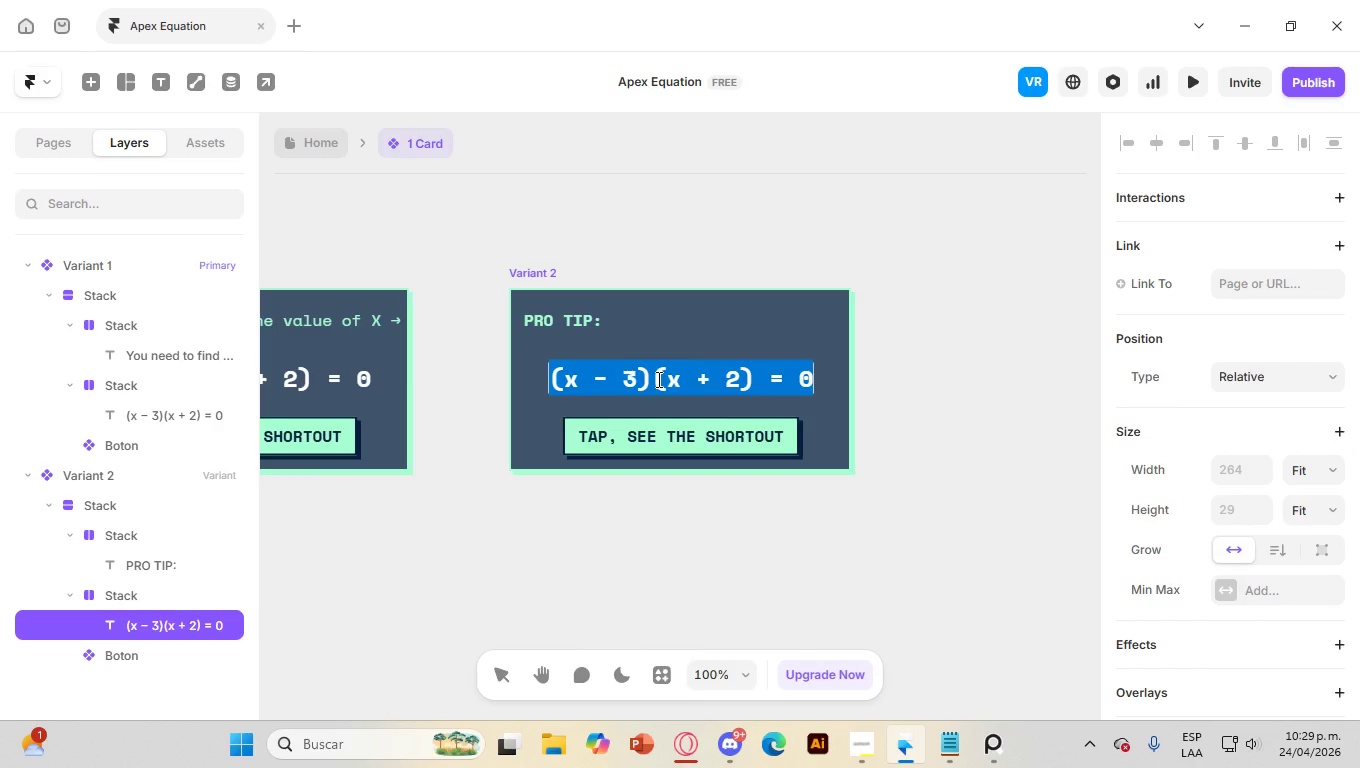 
right_click([657, 379])
 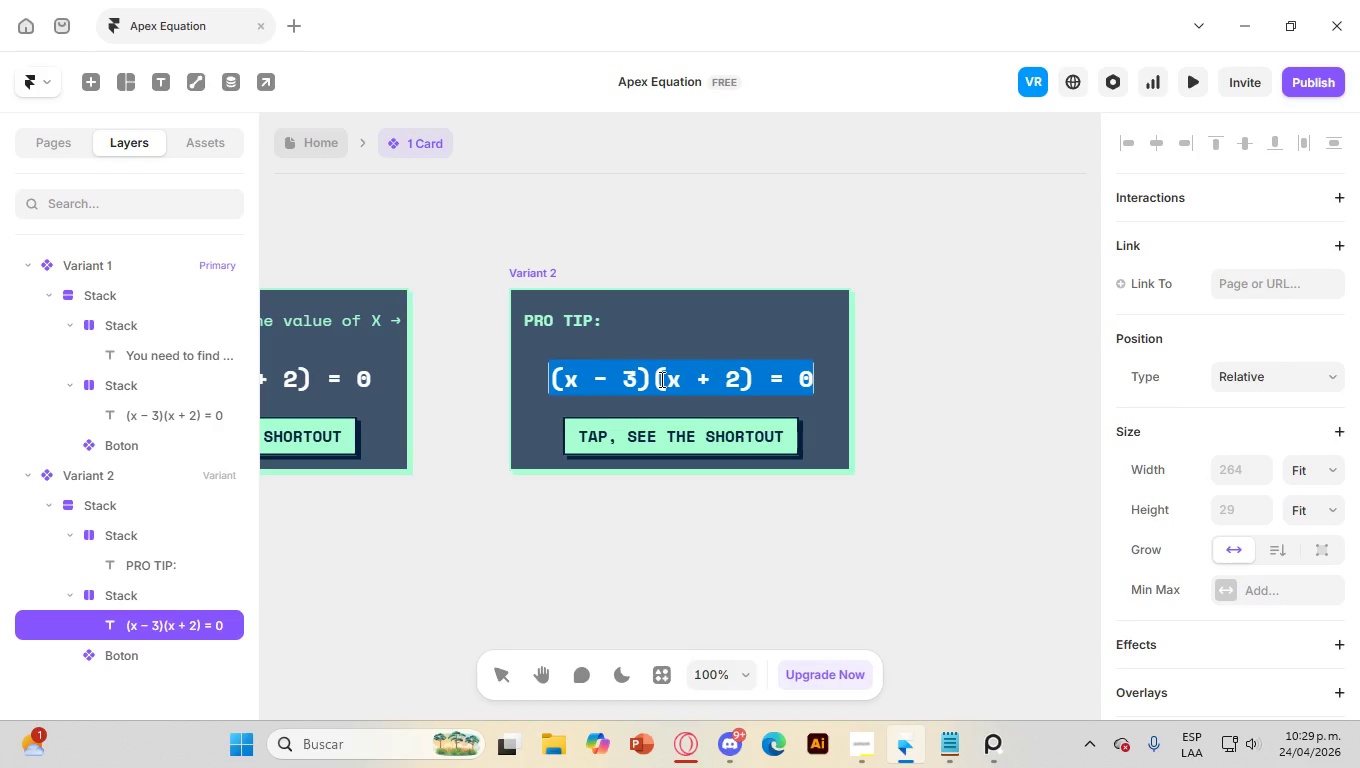 
right_click([660, 379])
 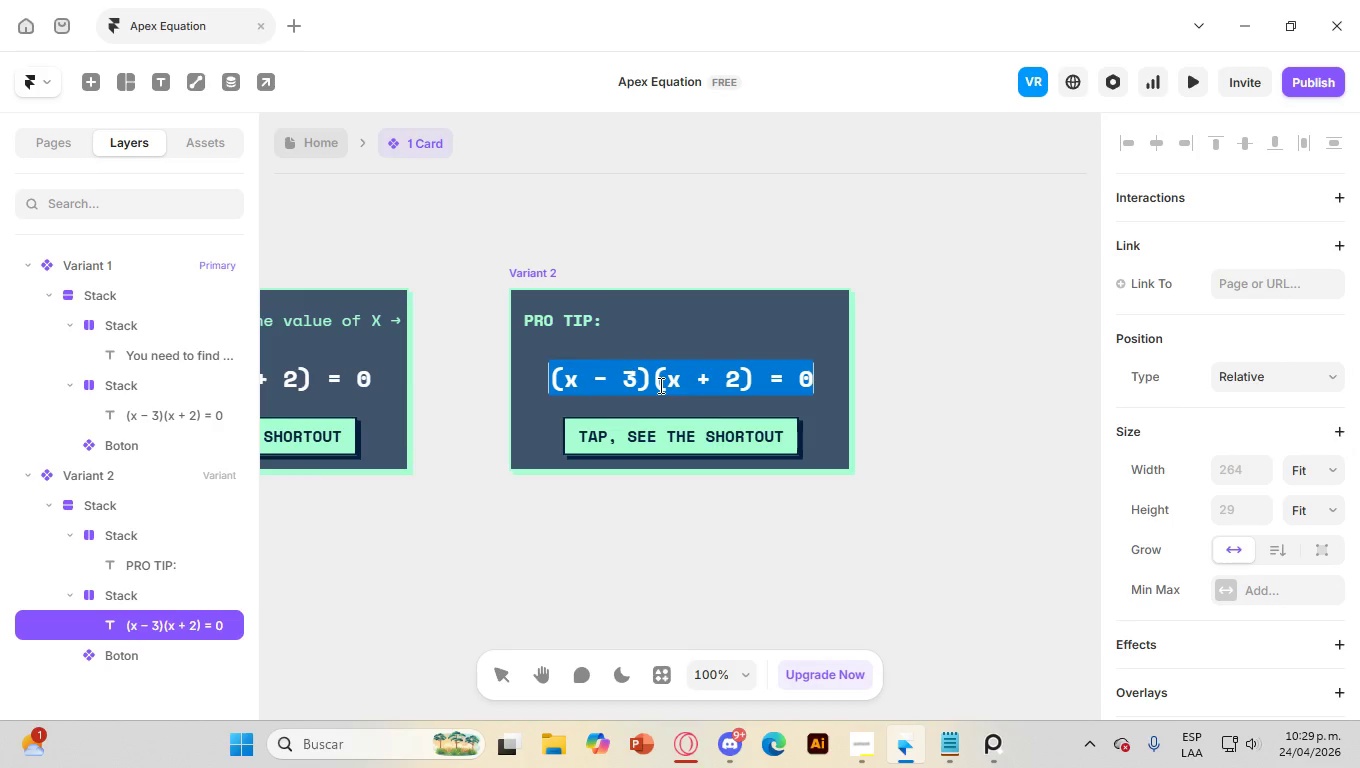 
key(Control+V)
 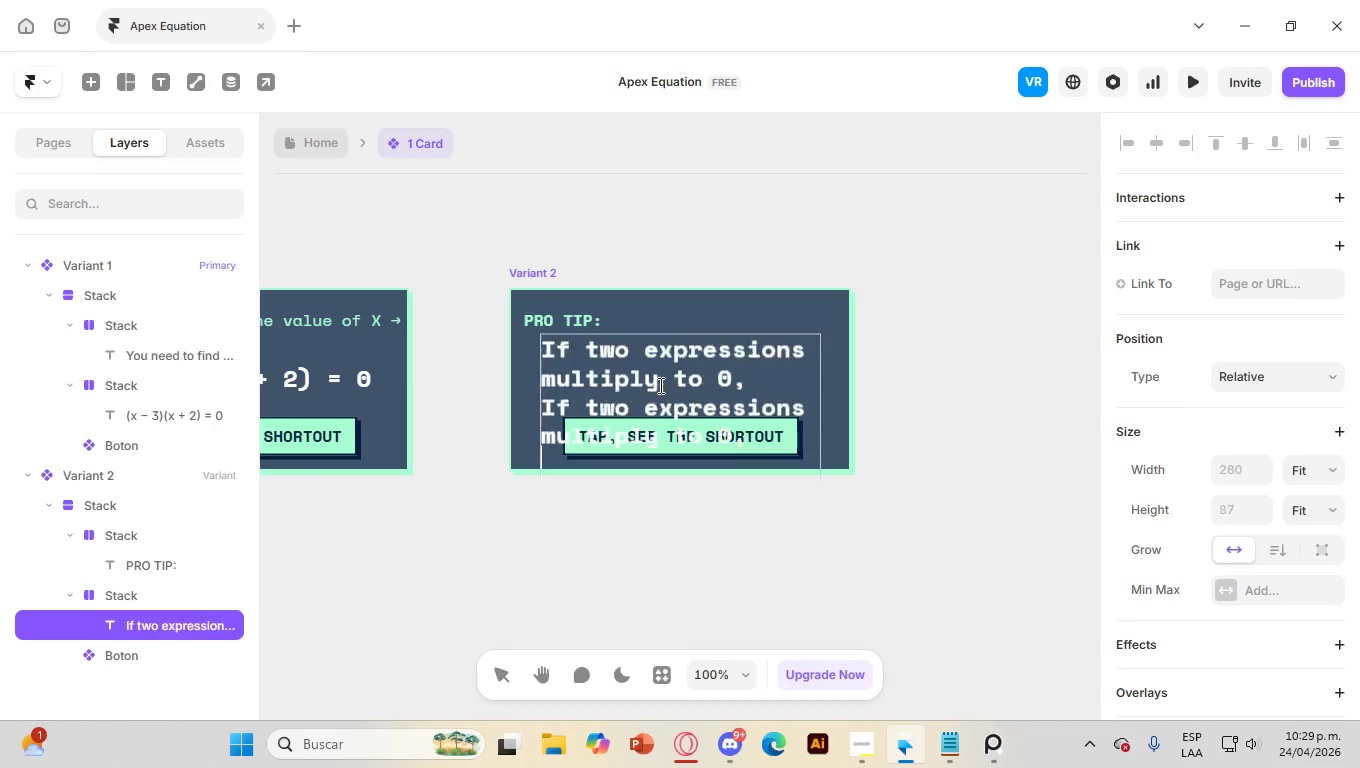 
key(Control+V)
 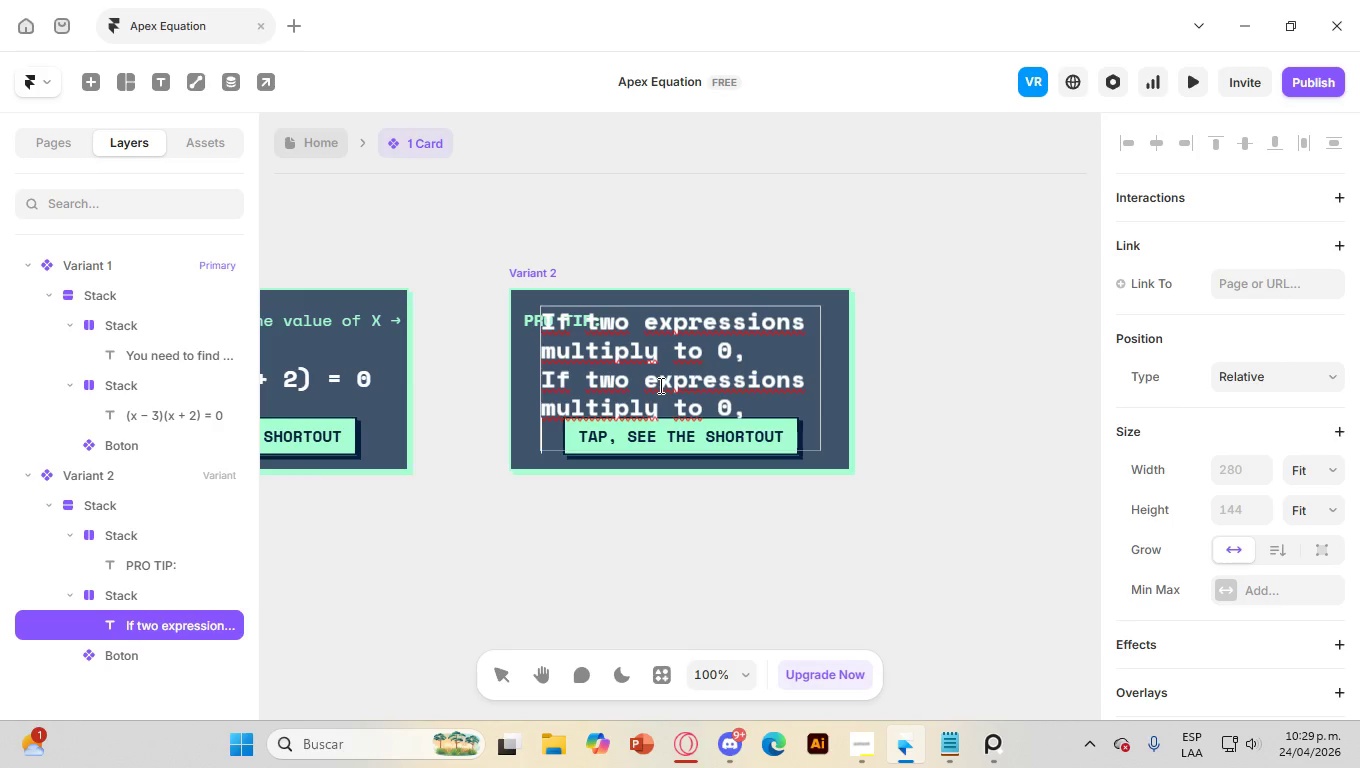 
key(Control+Z)
 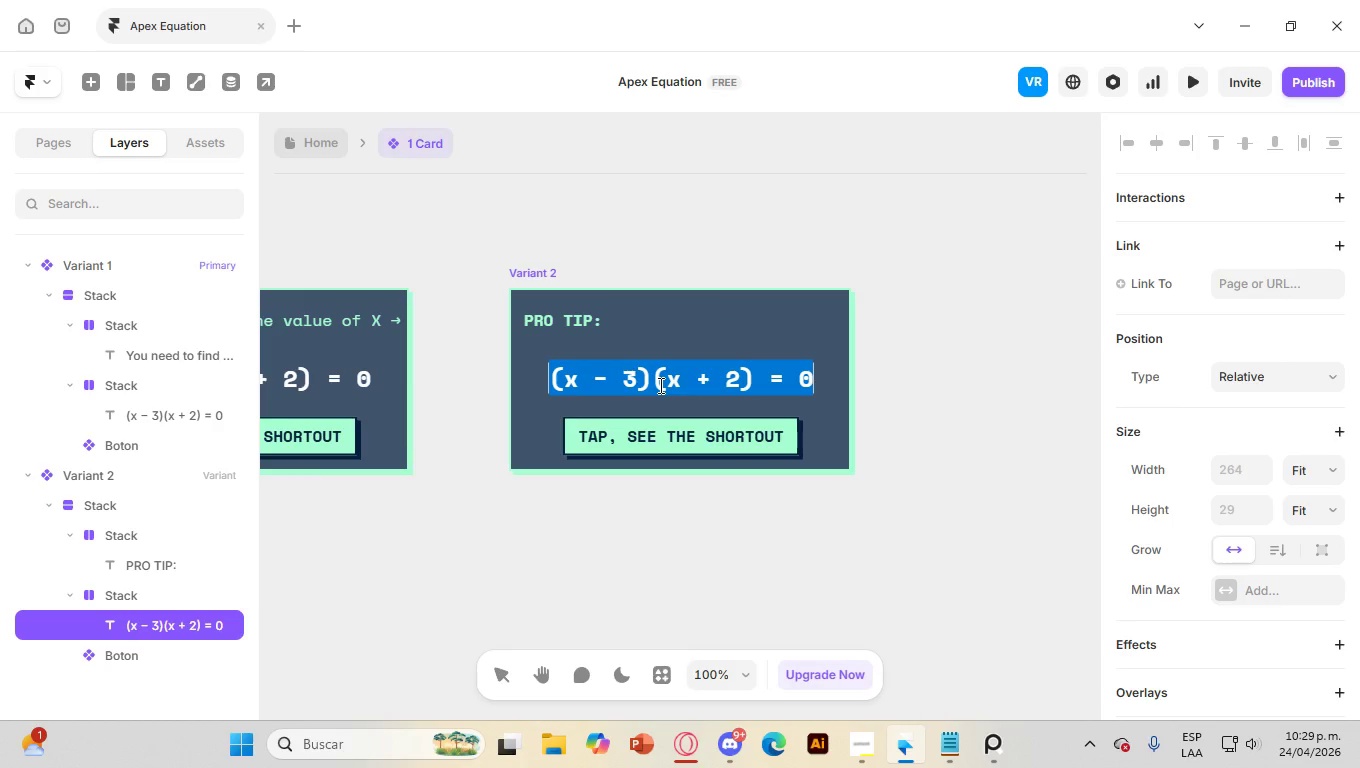 
key(Control+V)
 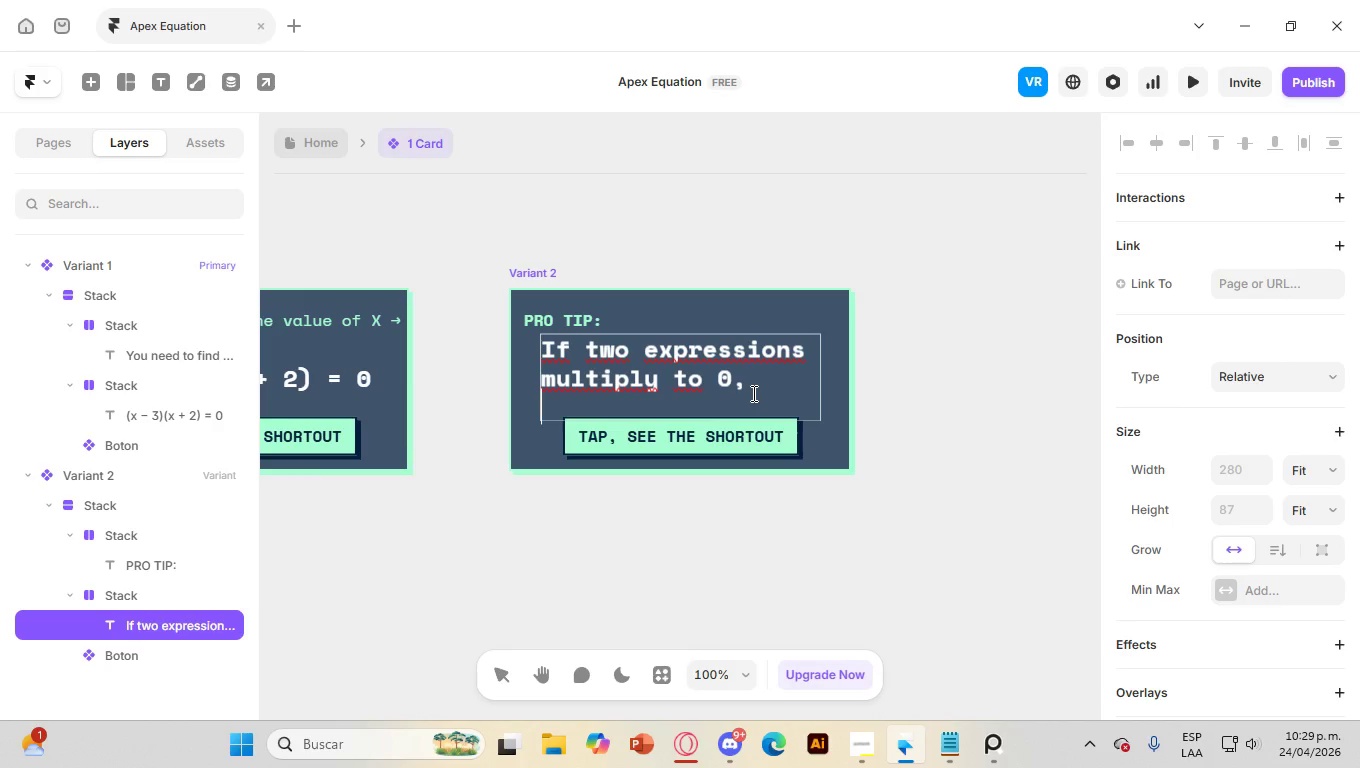 
left_click_drag(start_coordinate=[749, 380], to_coordinate=[534, 351])
 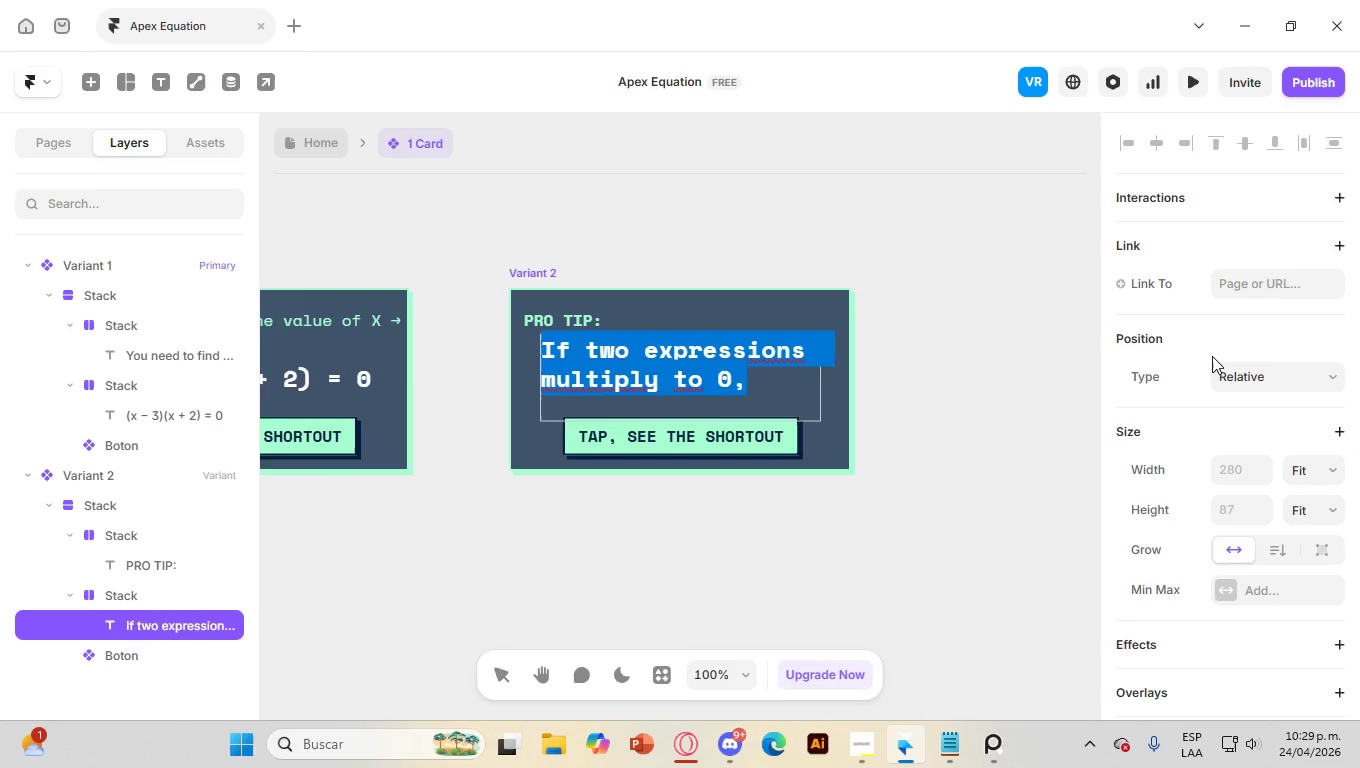 
scroll: coordinate [1255, 354], scroll_direction: up, amount: 4.0
 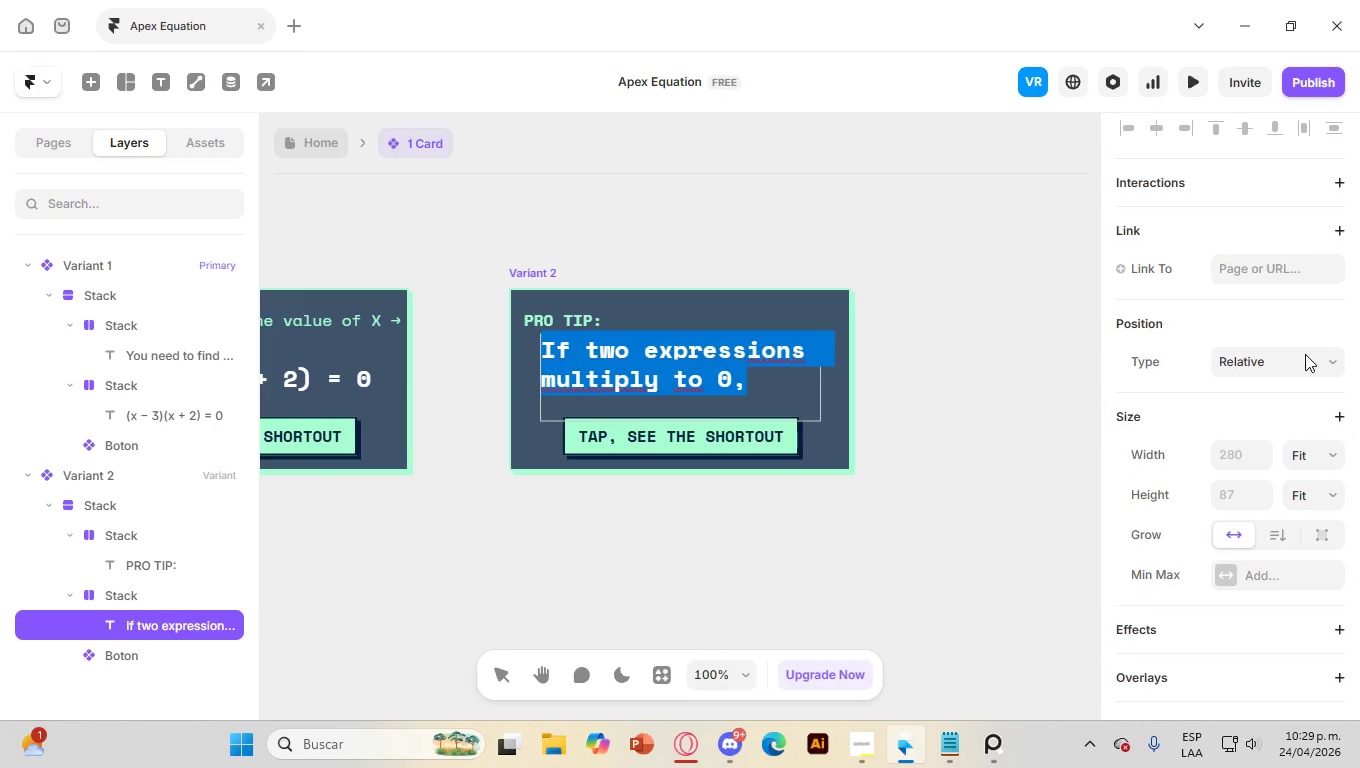 
scroll: coordinate [1304, 354], scroll_direction: down, amount: 8.0
 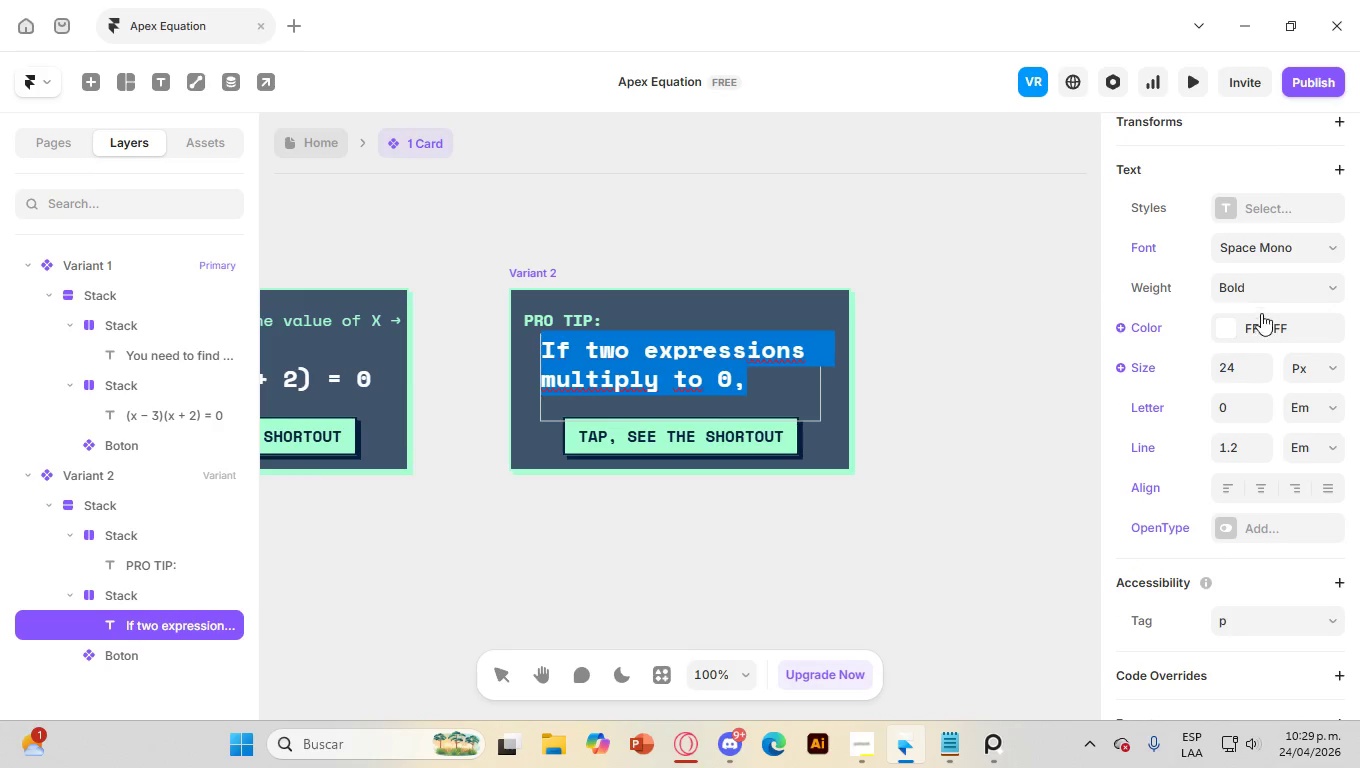 
left_click([1271, 291])
 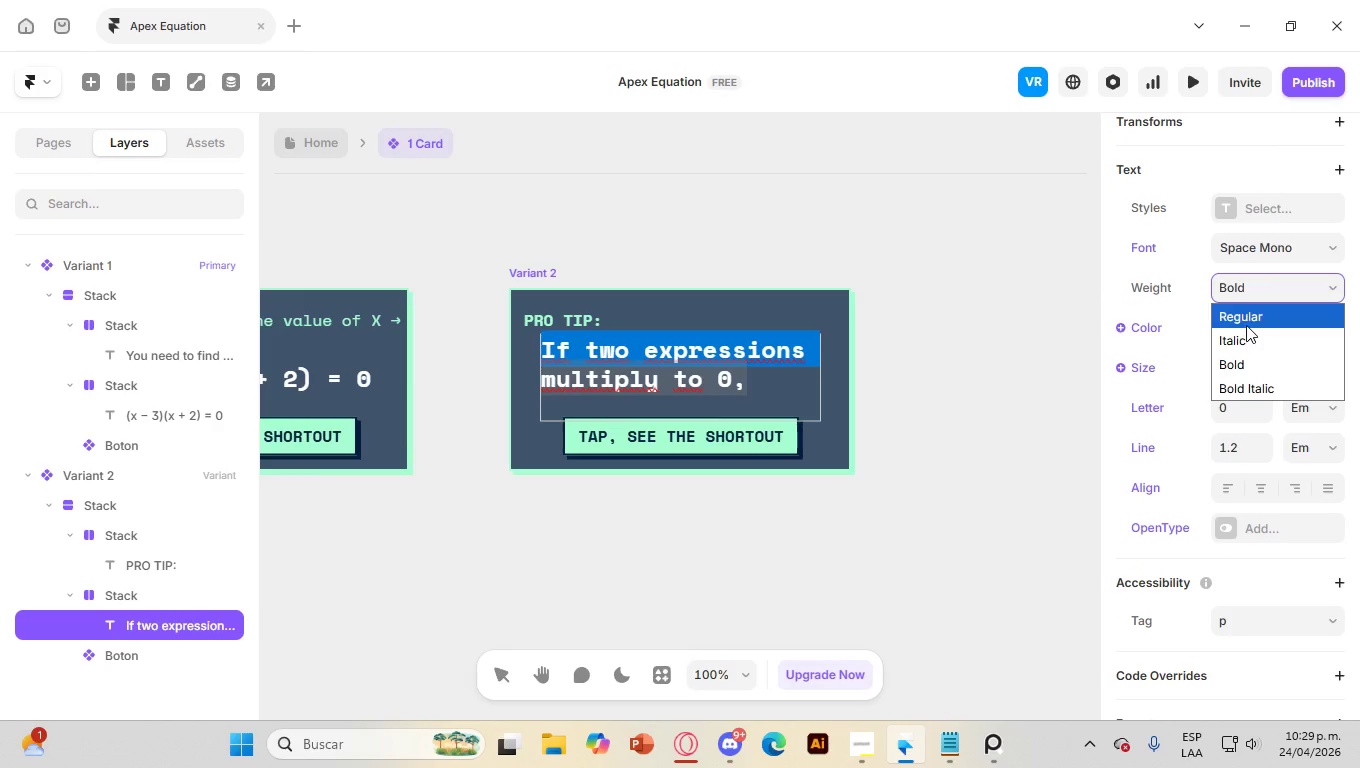 
left_click([1249, 316])
 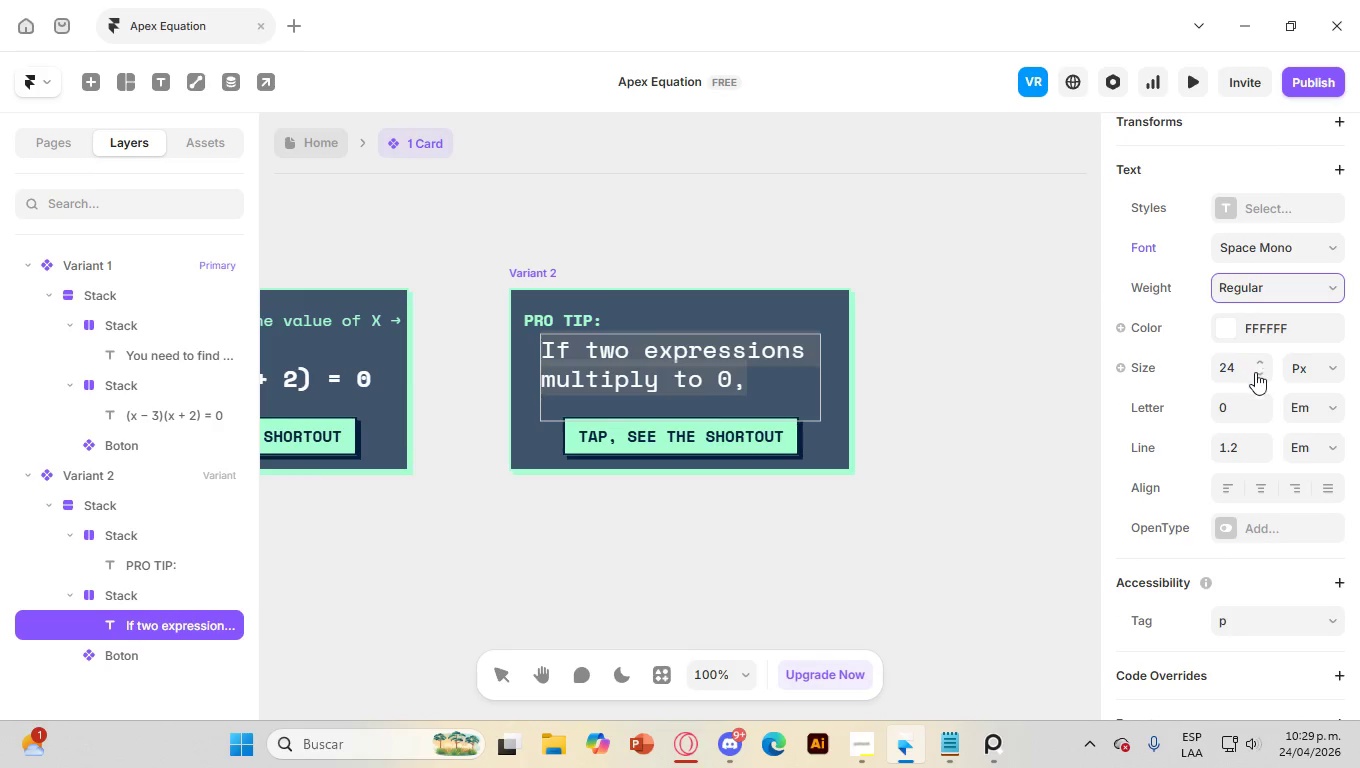 
double_click([1262, 376])
 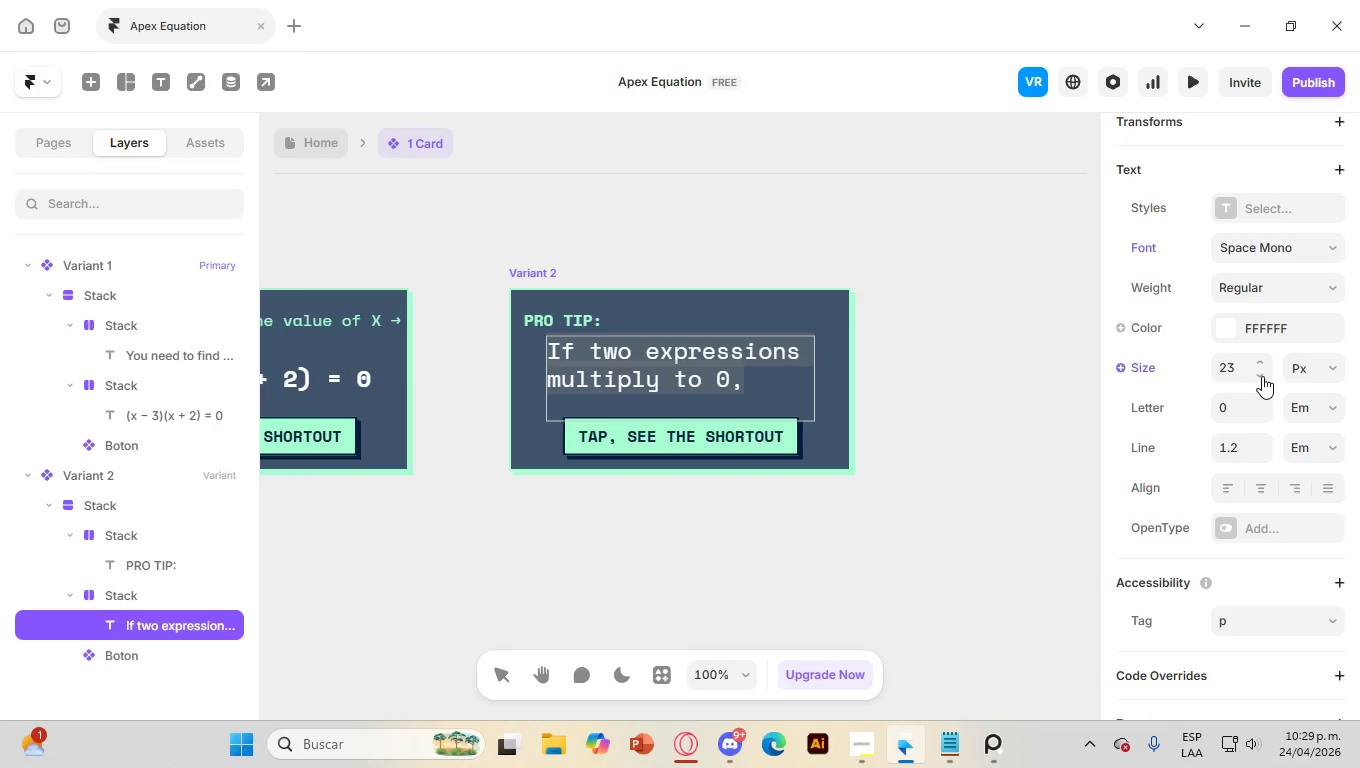 
triple_click([1262, 376])
 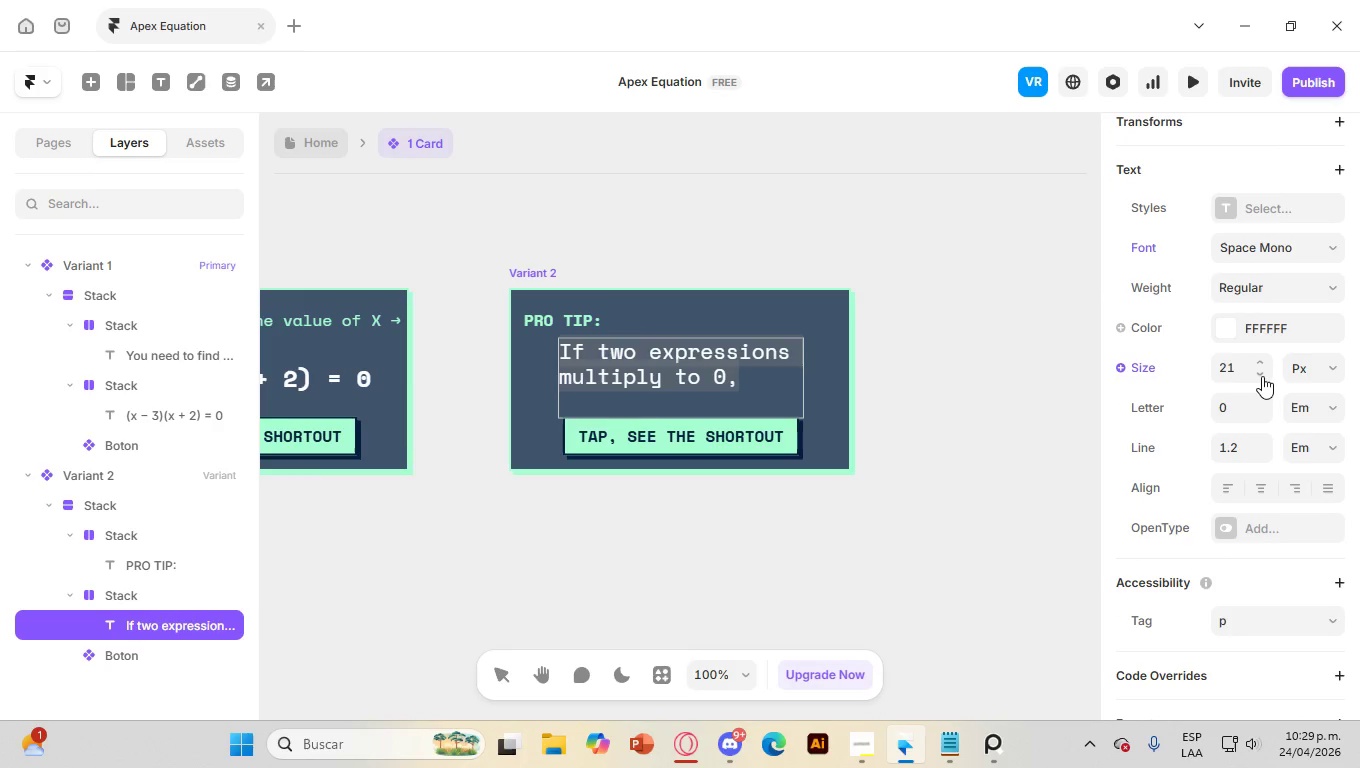 
triple_click([1262, 376])
 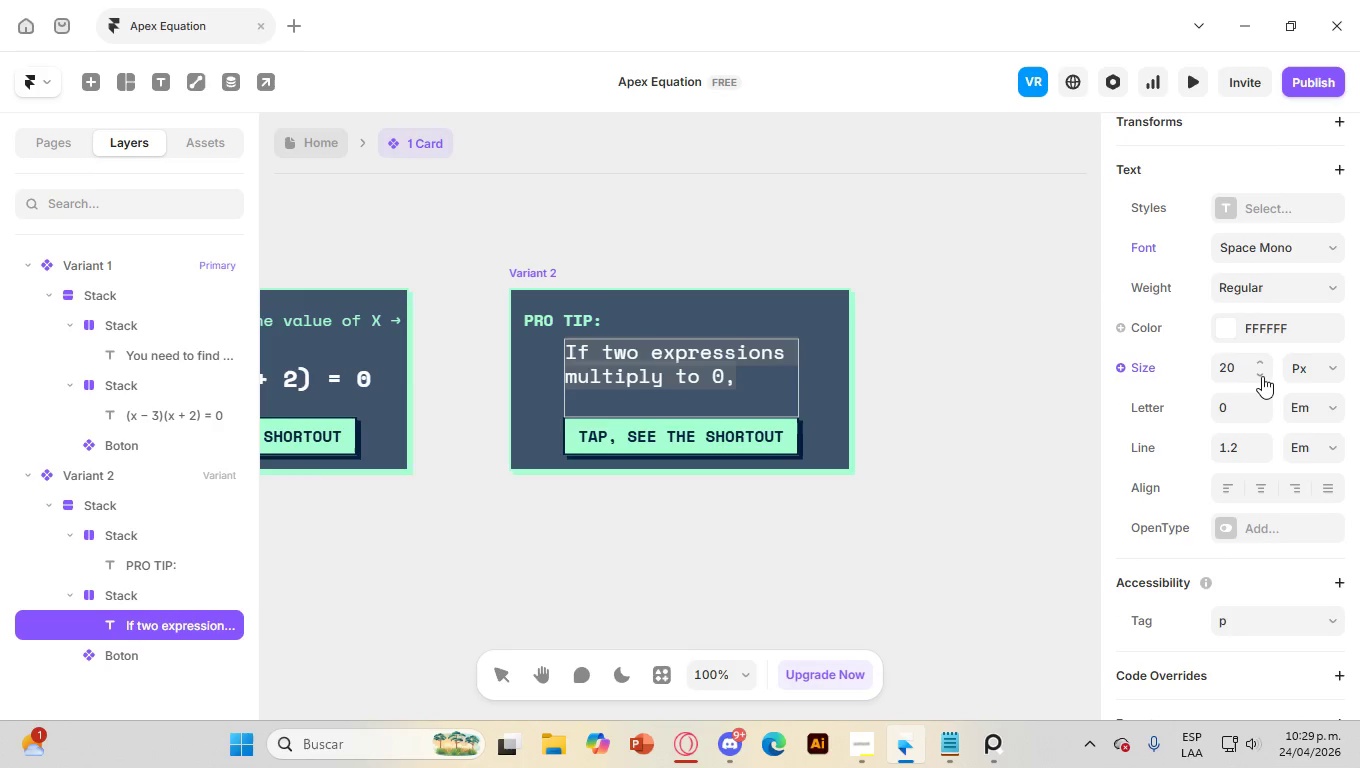 
double_click([1262, 376])
 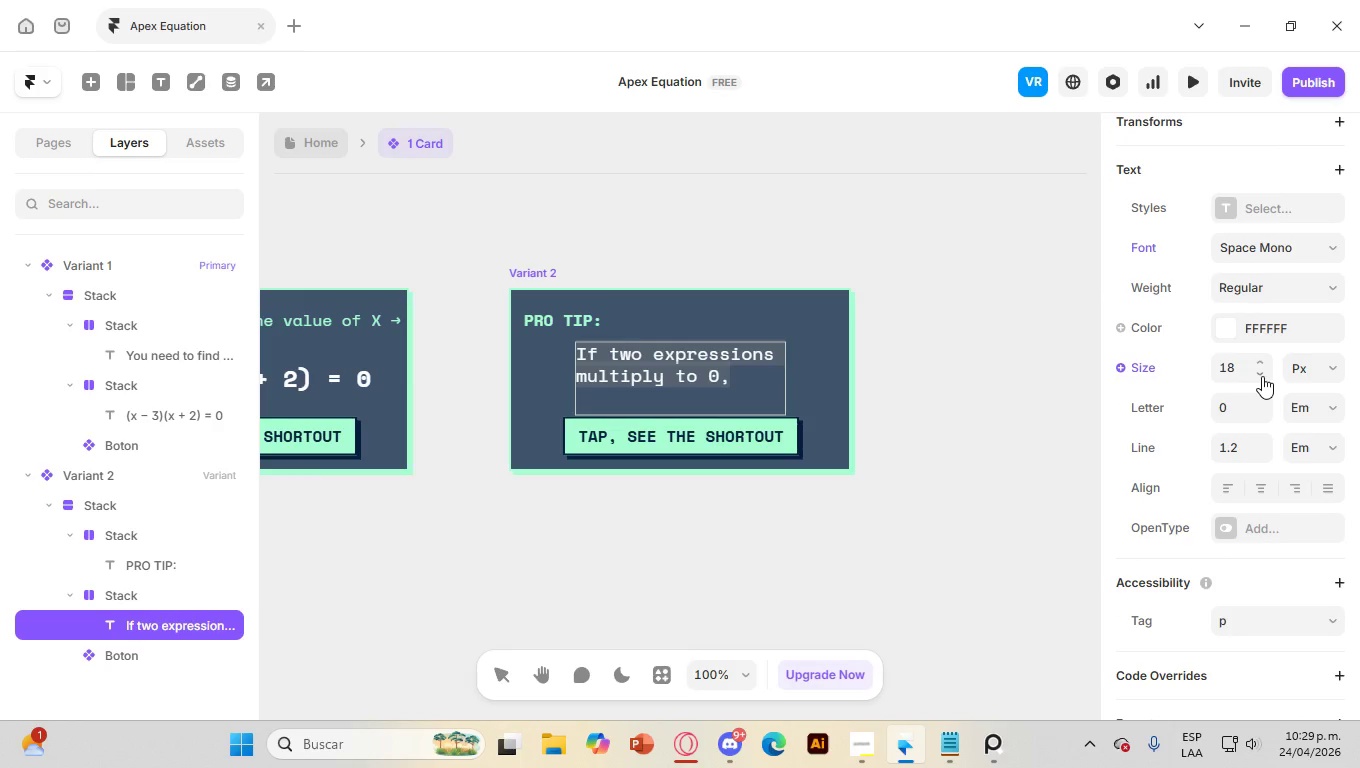 
left_click([1262, 376])
 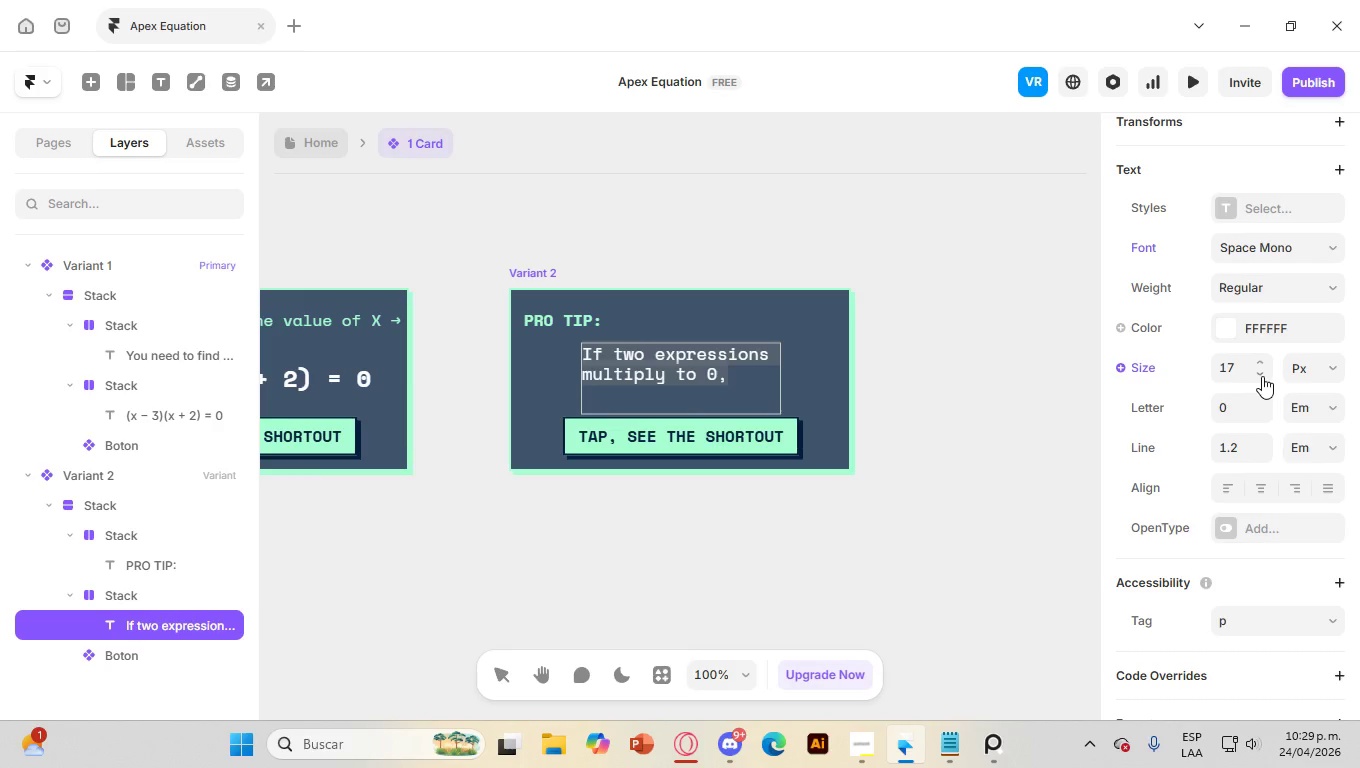 
left_click([1262, 376])
 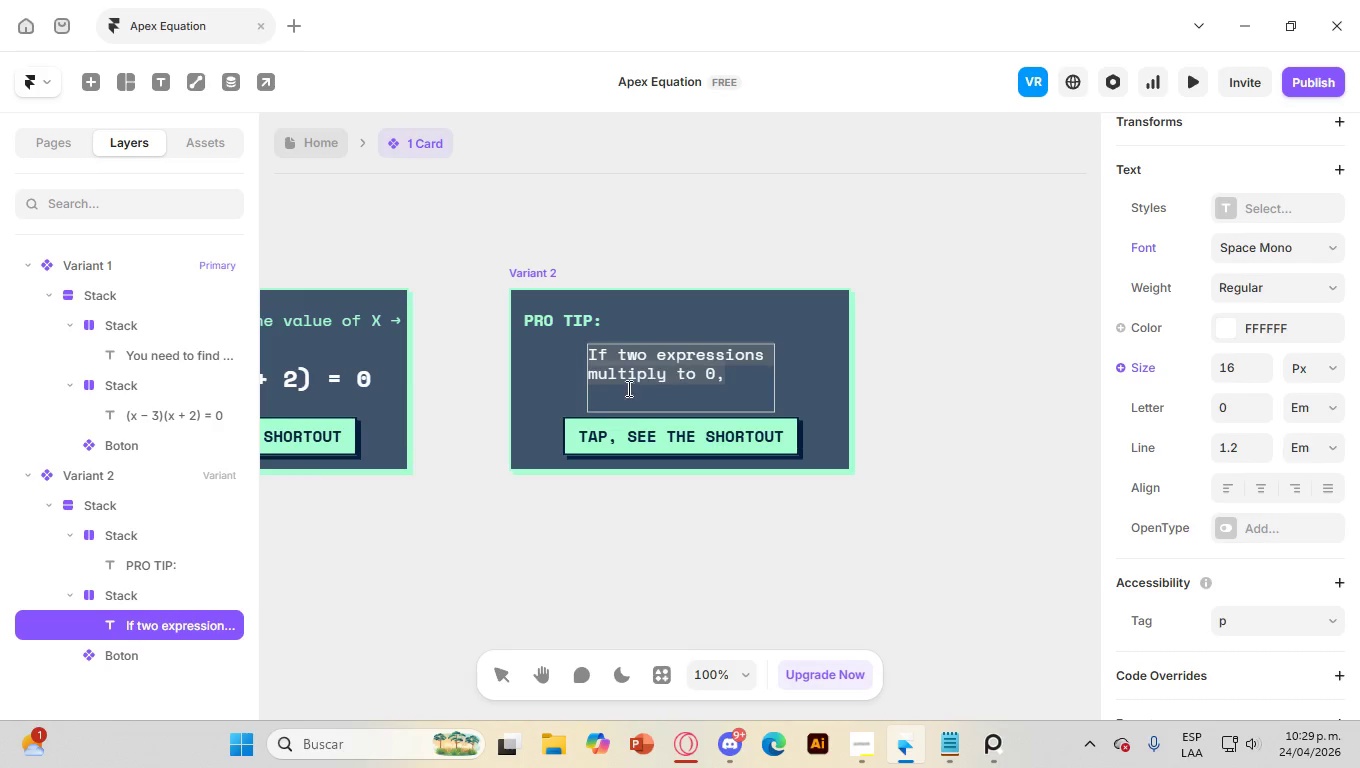 
left_click([602, 396])
 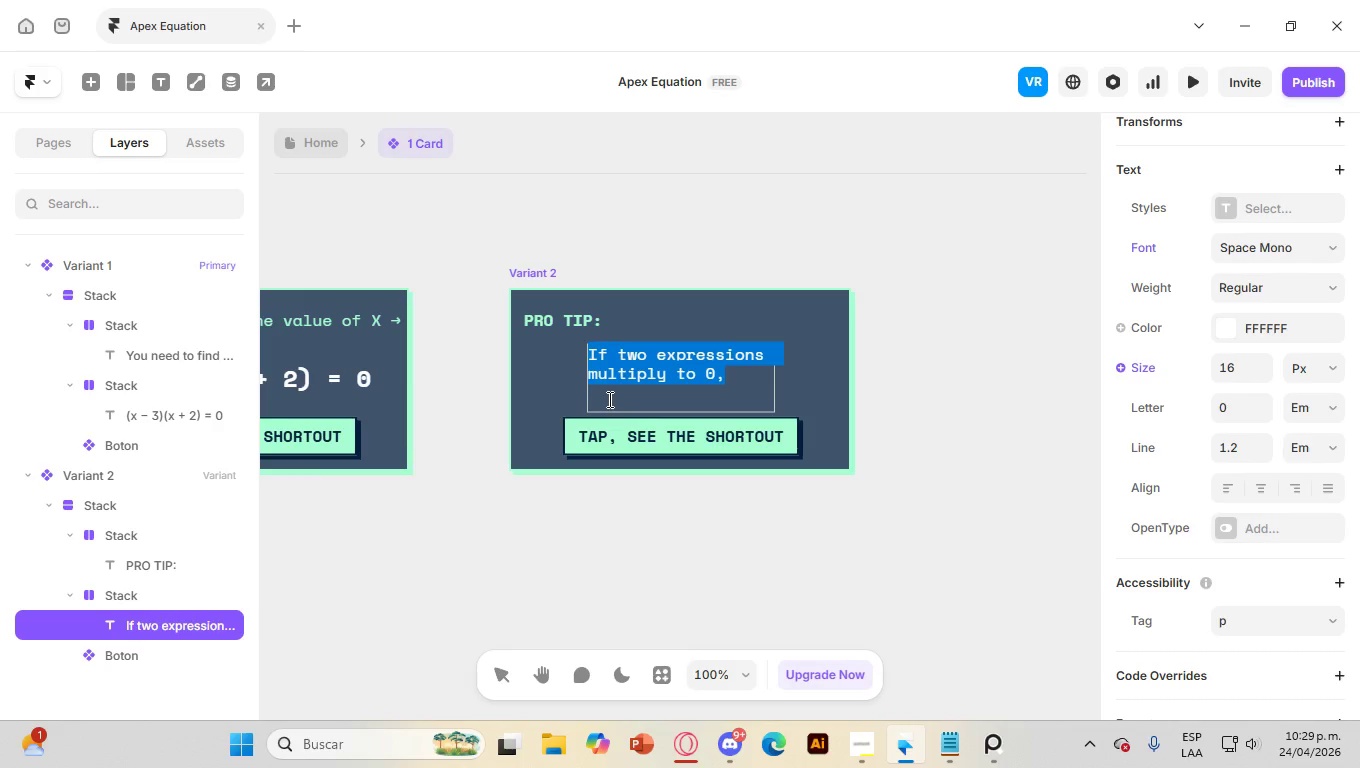 
double_click([608, 399])
 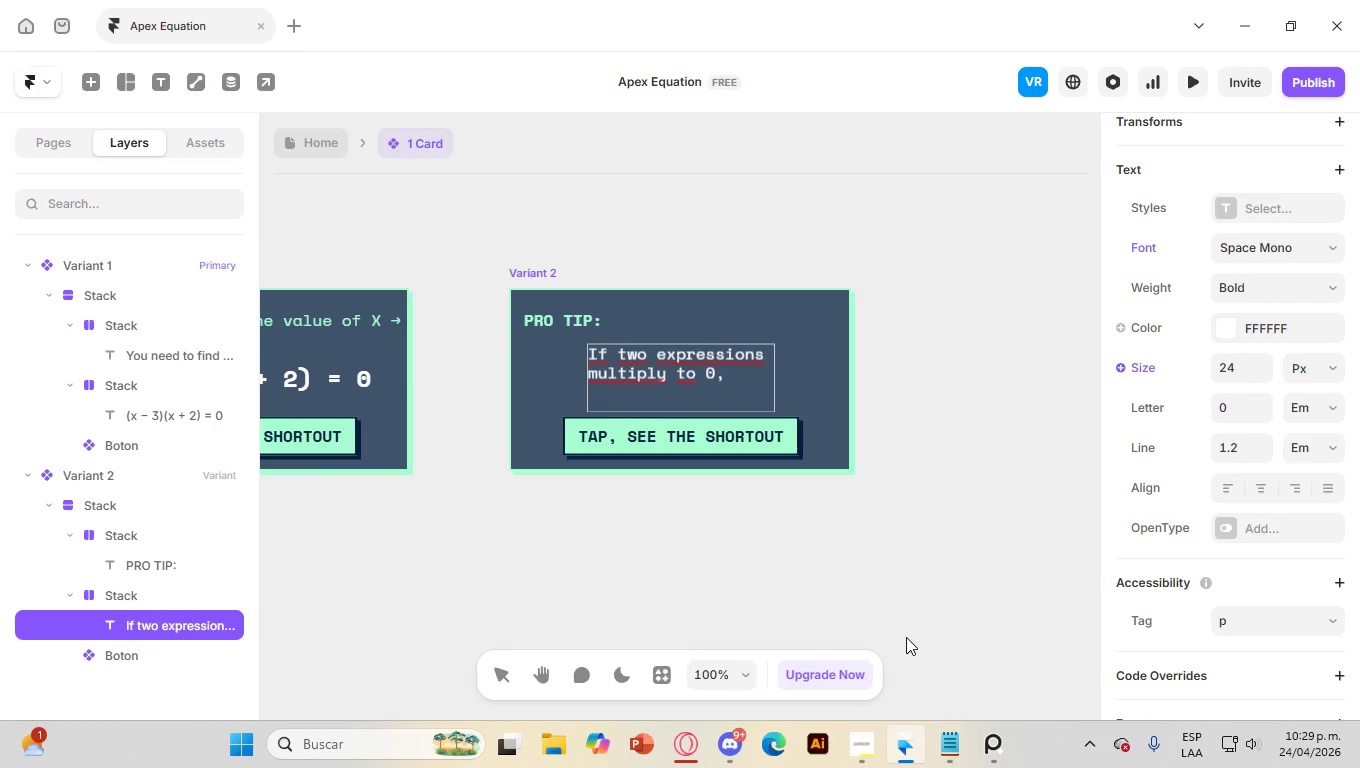 
mouse_move([691, 745])
 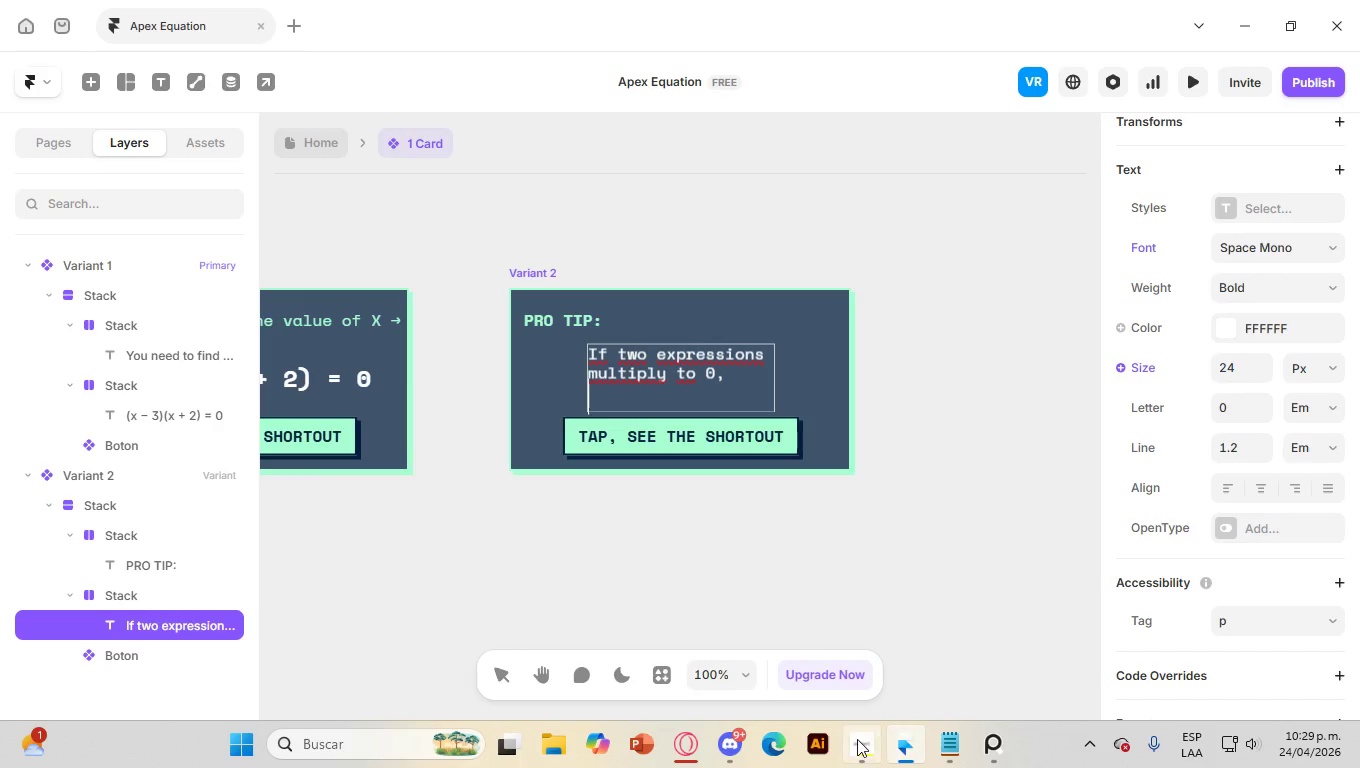 
wait(7.07)
 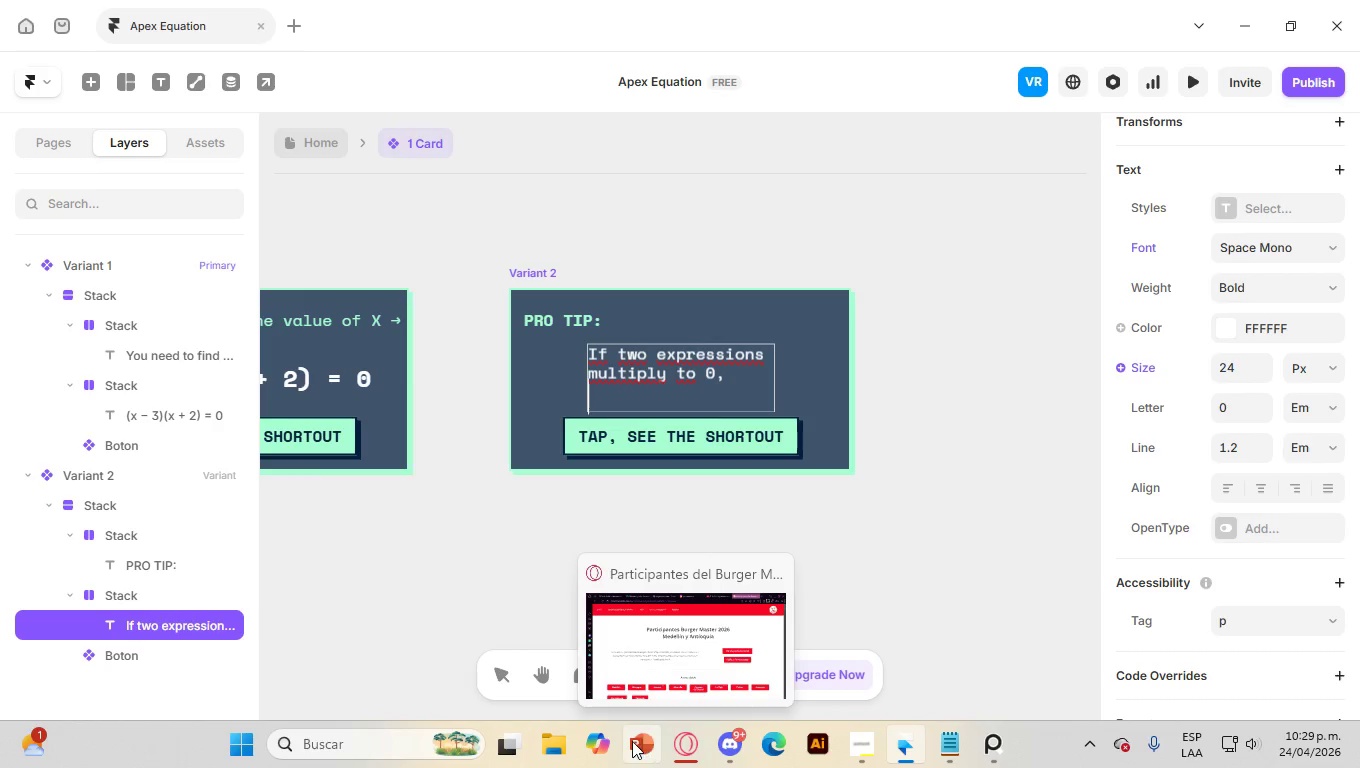 
left_click([671, 752])
 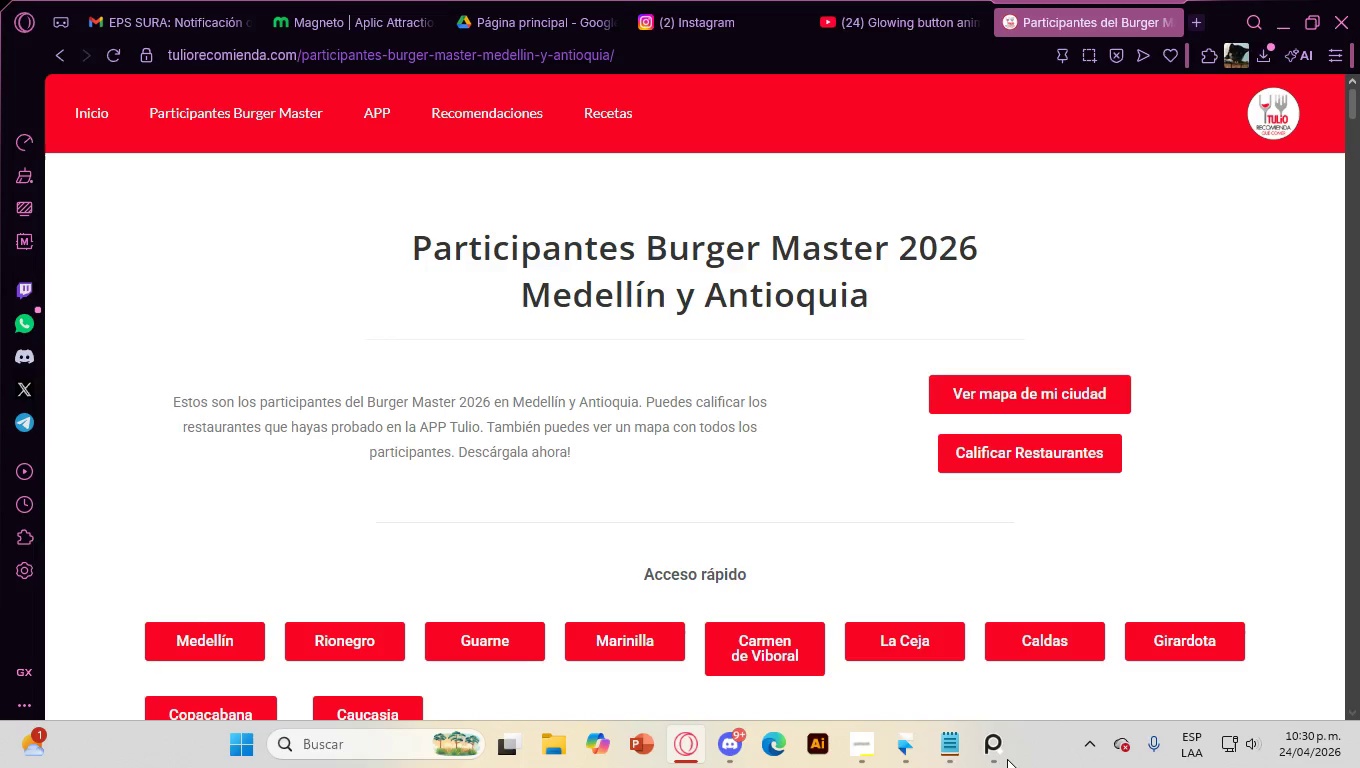 
left_click([896, 741])
 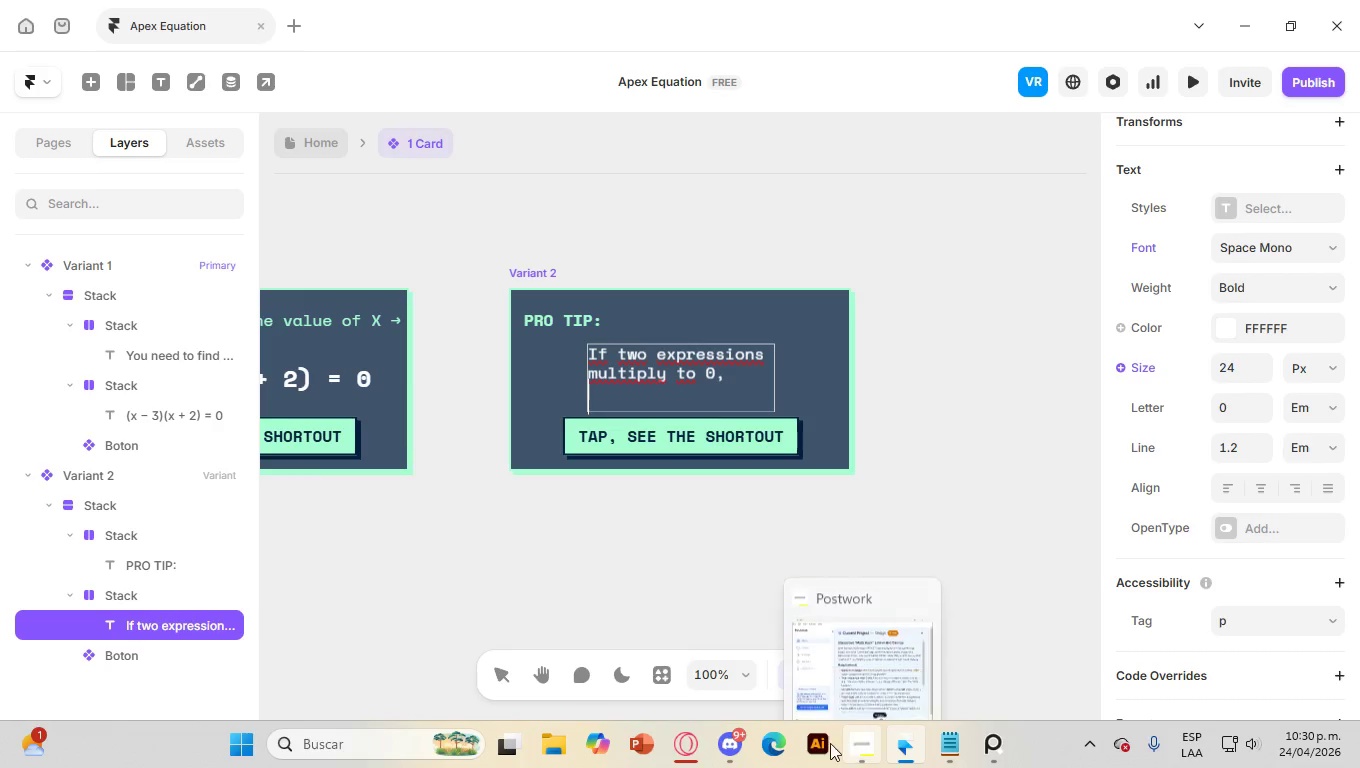 
left_click([937, 736])
 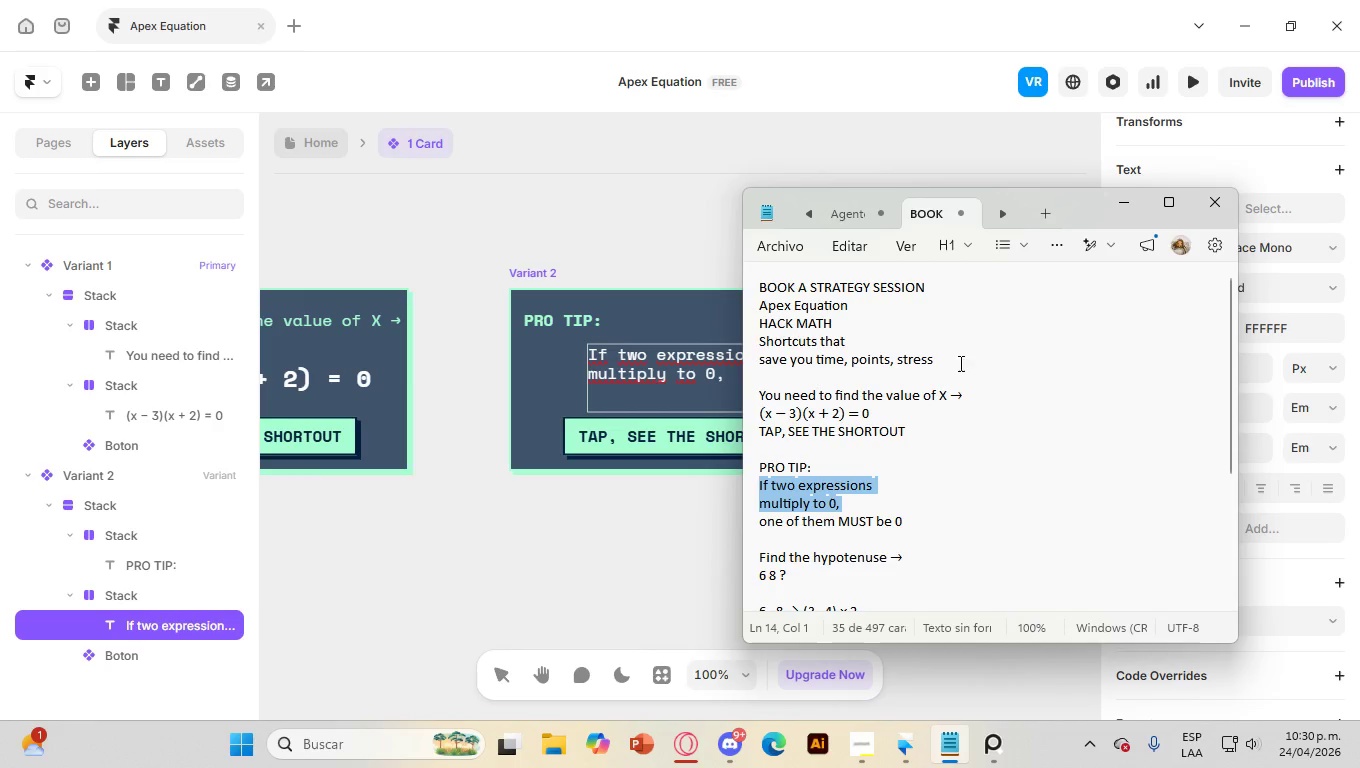 
scroll: coordinate [956, 351], scroll_direction: down, amount: 4.0
 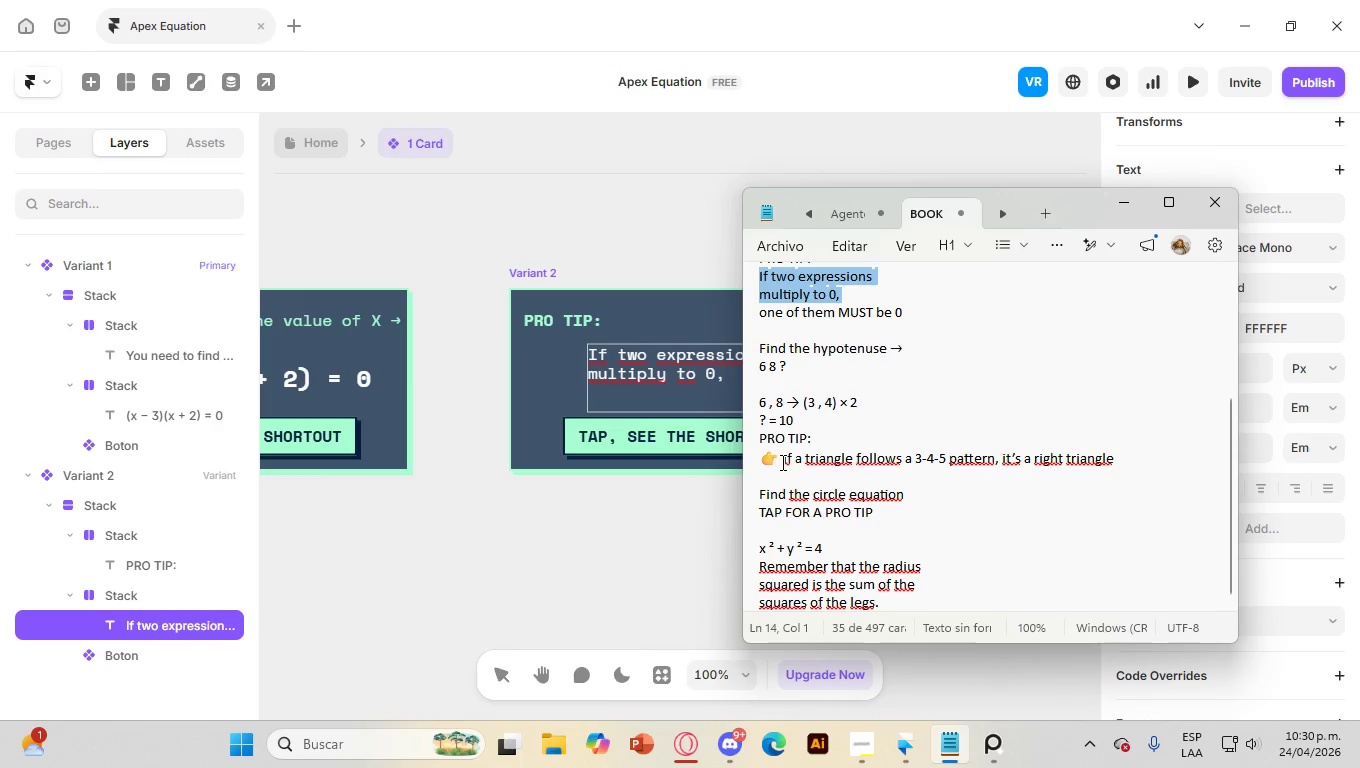 
left_click_drag(start_coordinate=[781, 462], to_coordinate=[765, 464])
 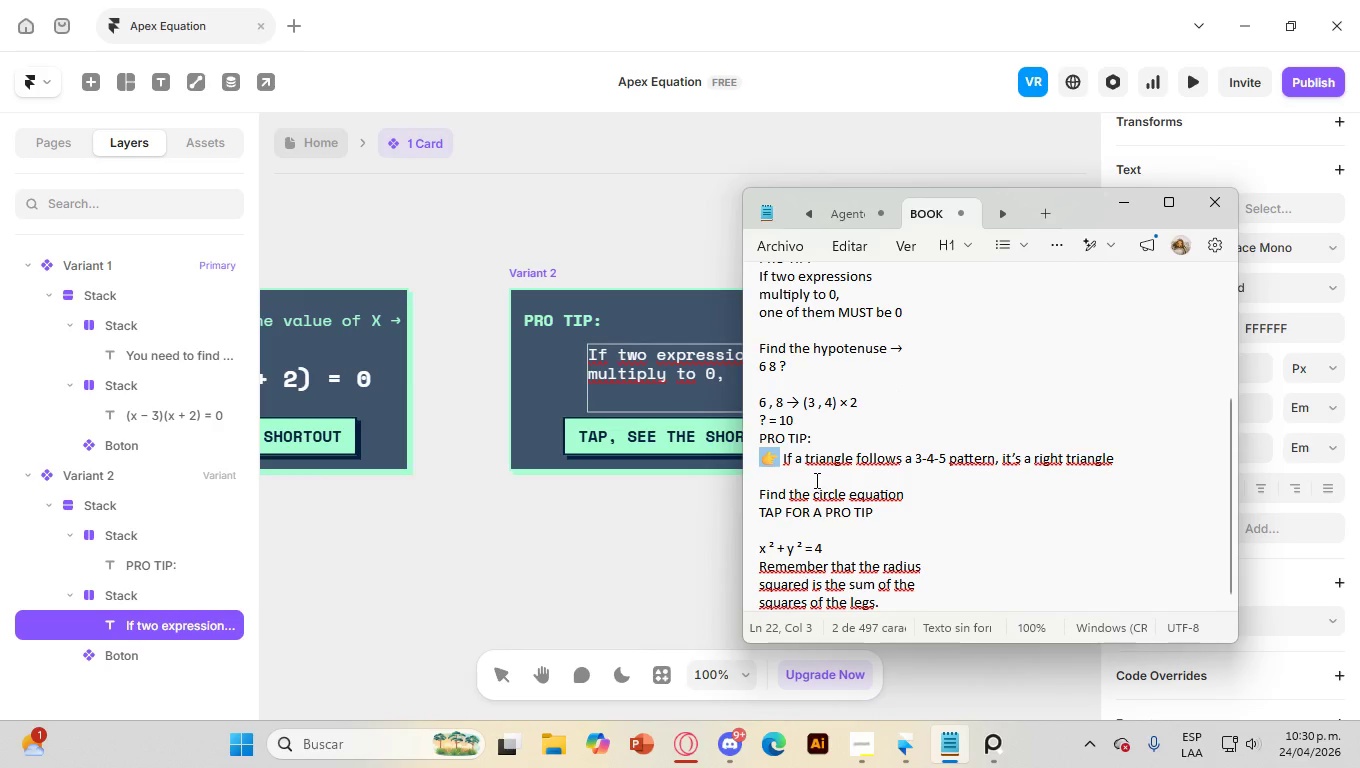 
key(Control+C)
 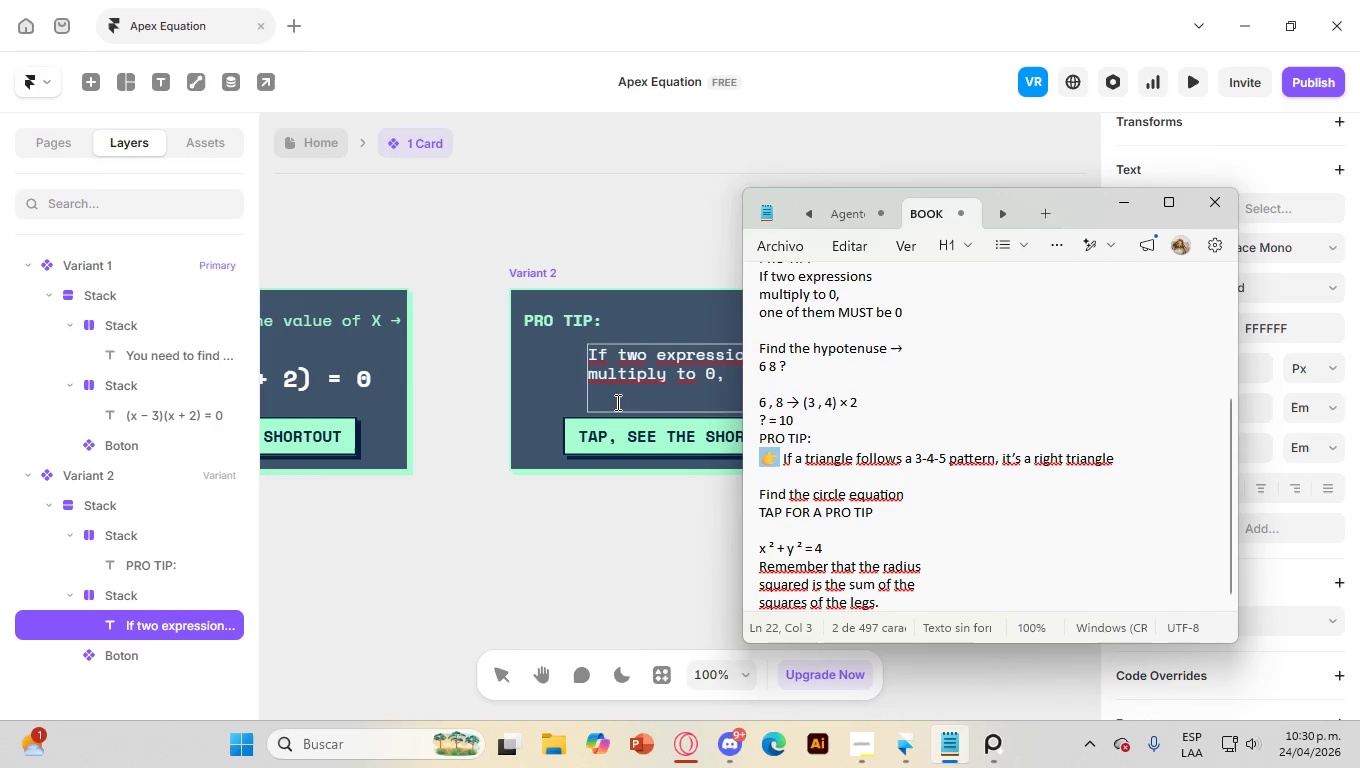 
left_click([606, 395])
 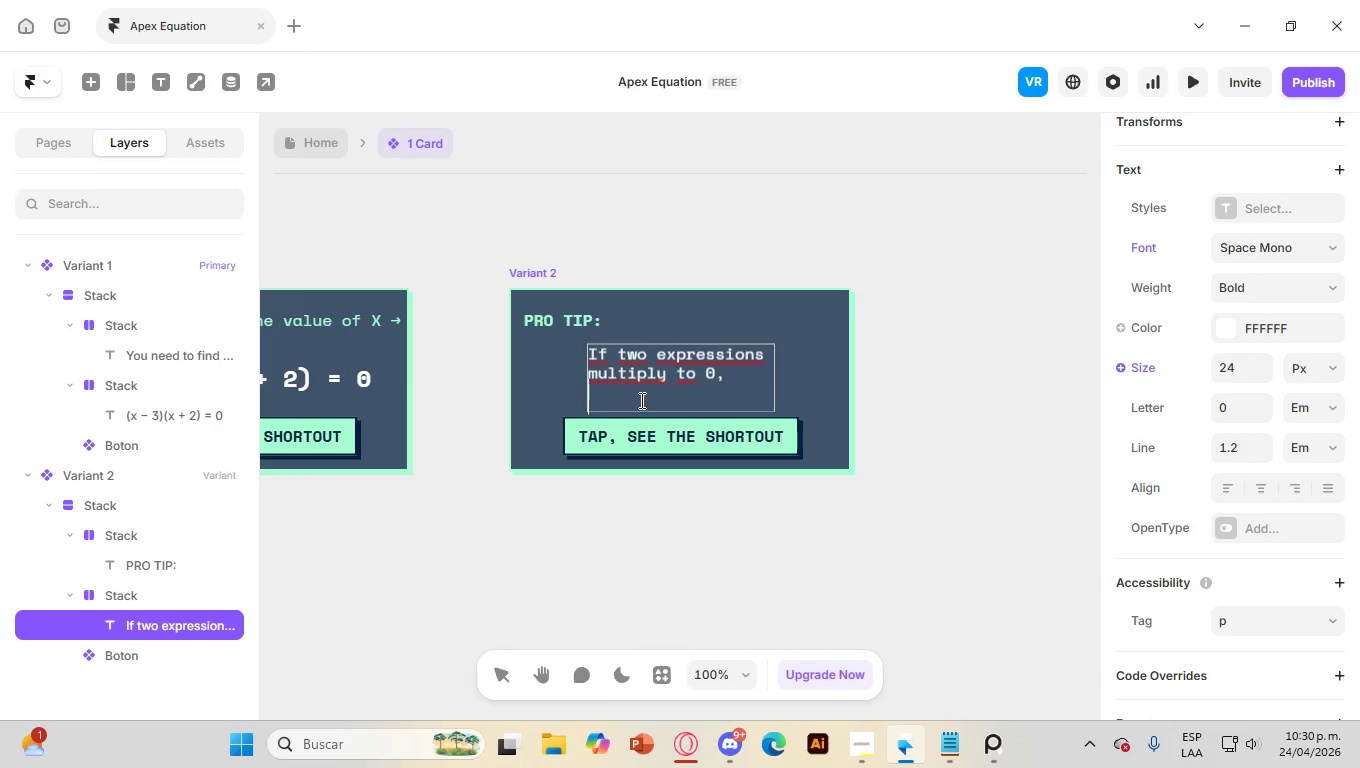 
key(Control+V)
 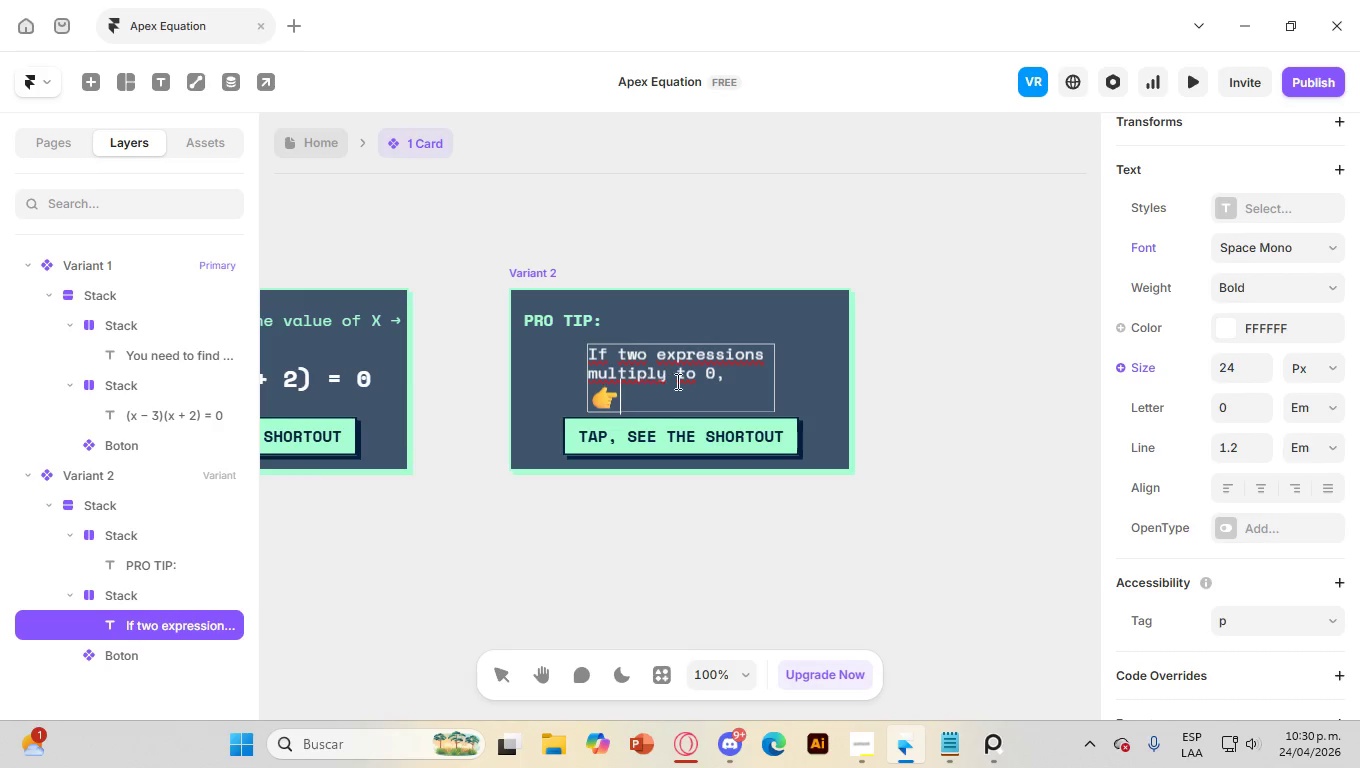 
wait(6.19)
 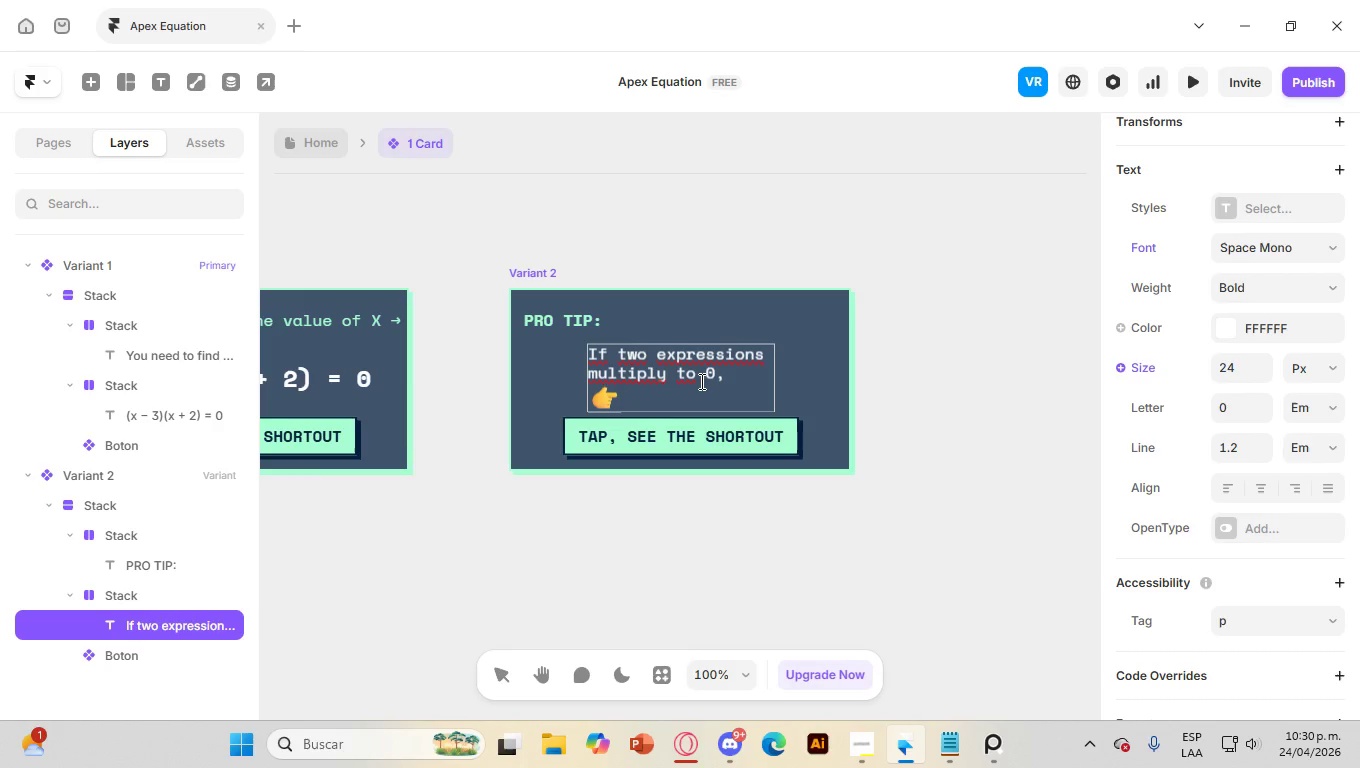 
left_click([585, 314])
 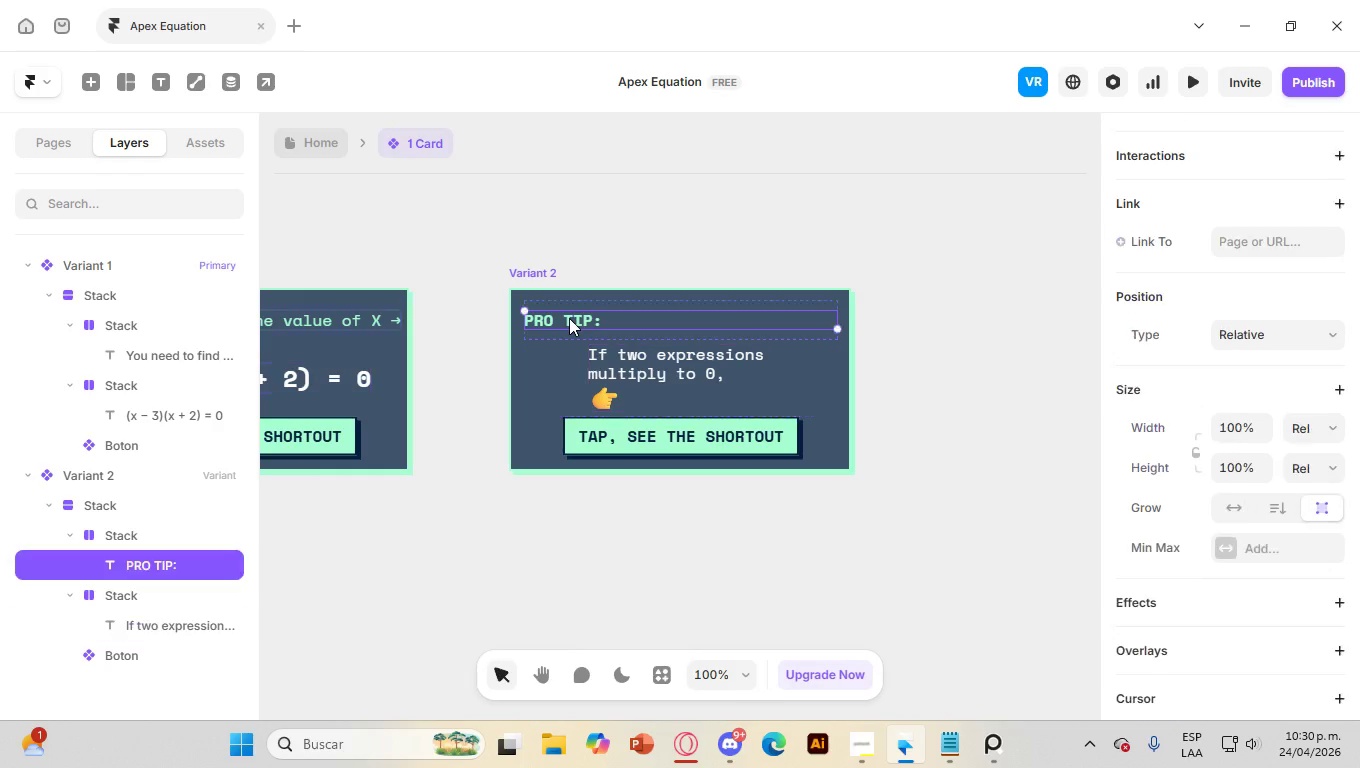 
double_click([569, 318])
 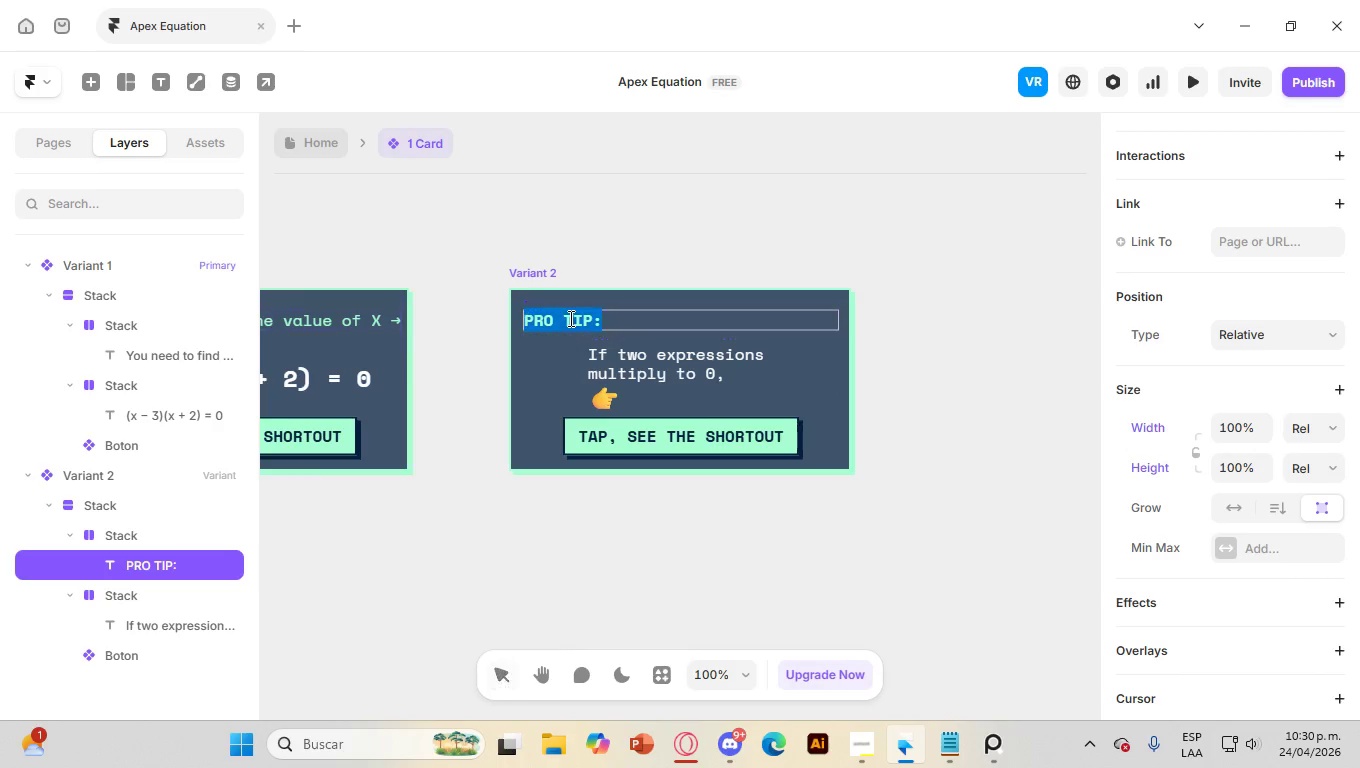 
triple_click([569, 318])
 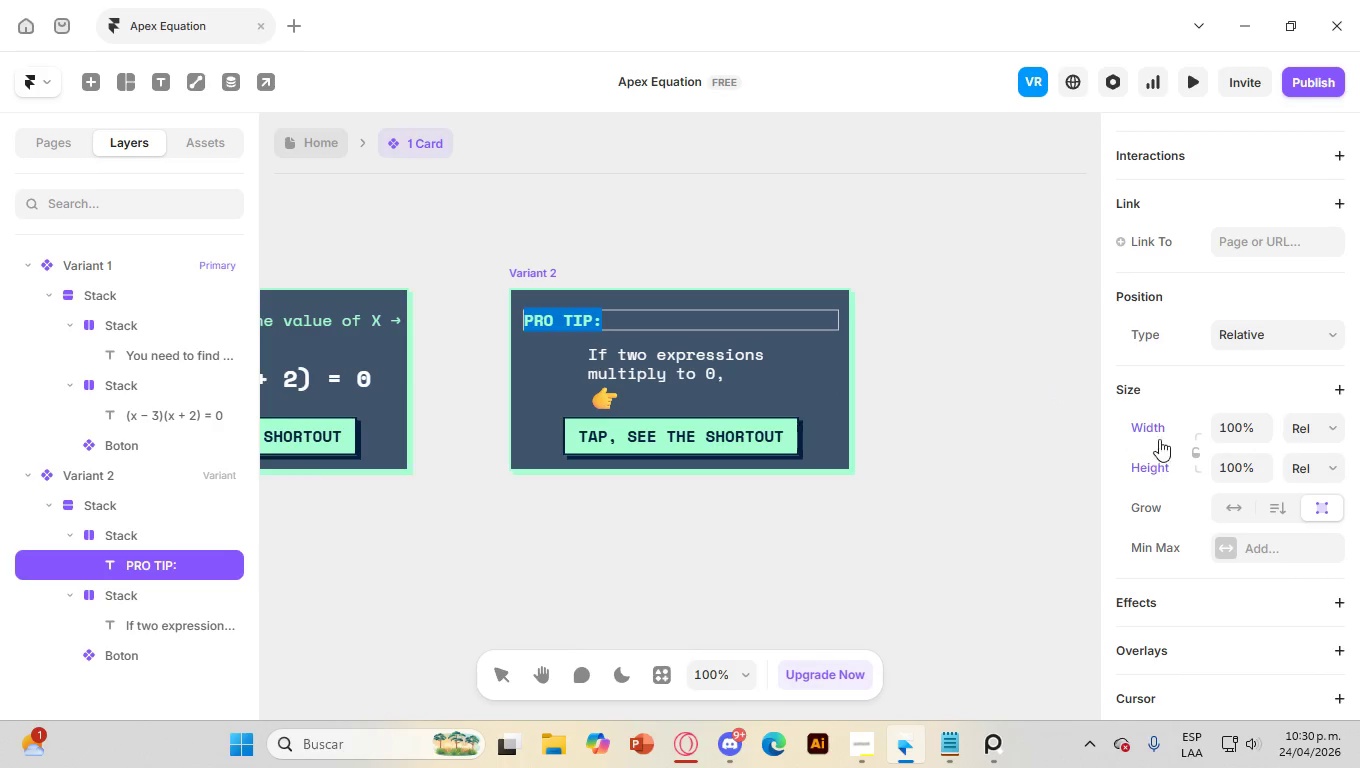 
scroll: coordinate [1251, 368], scroll_direction: none, amount: 0.0
 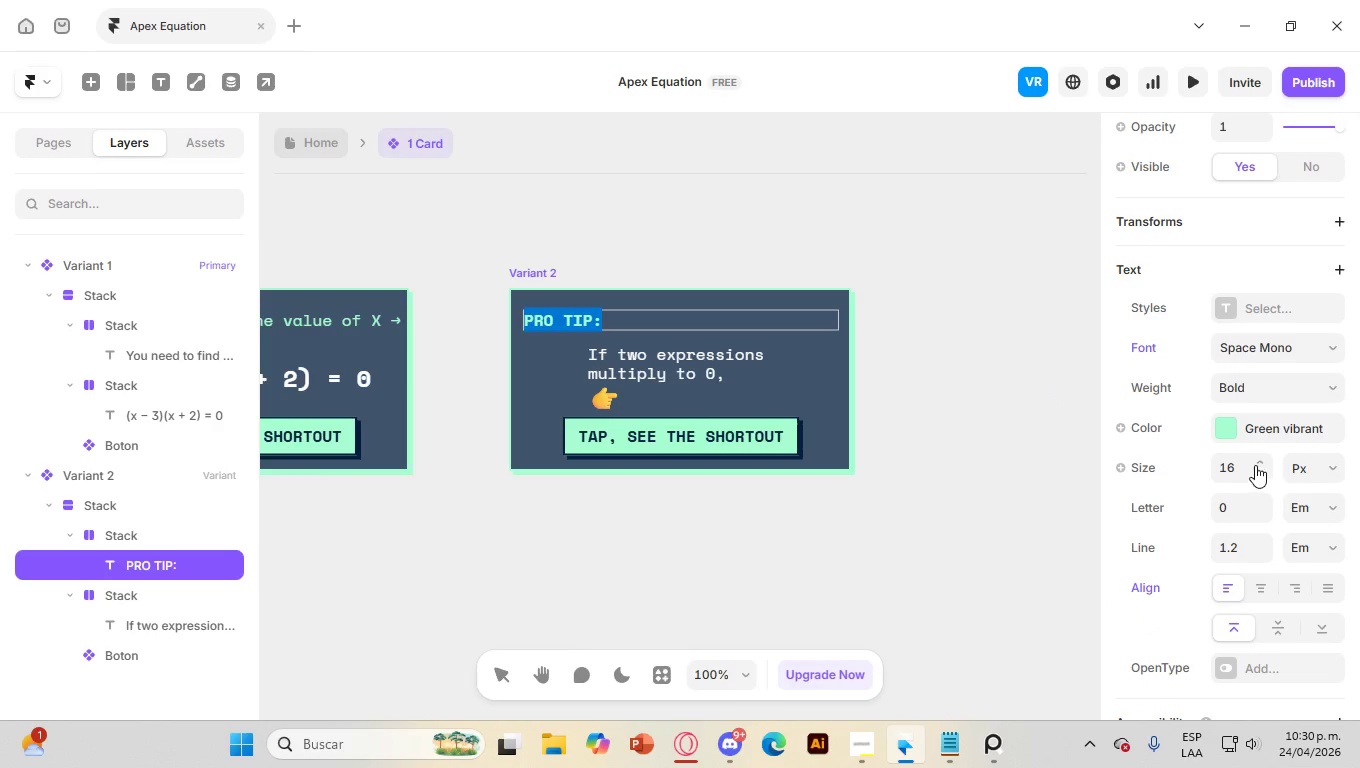 
left_click([1256, 463])
 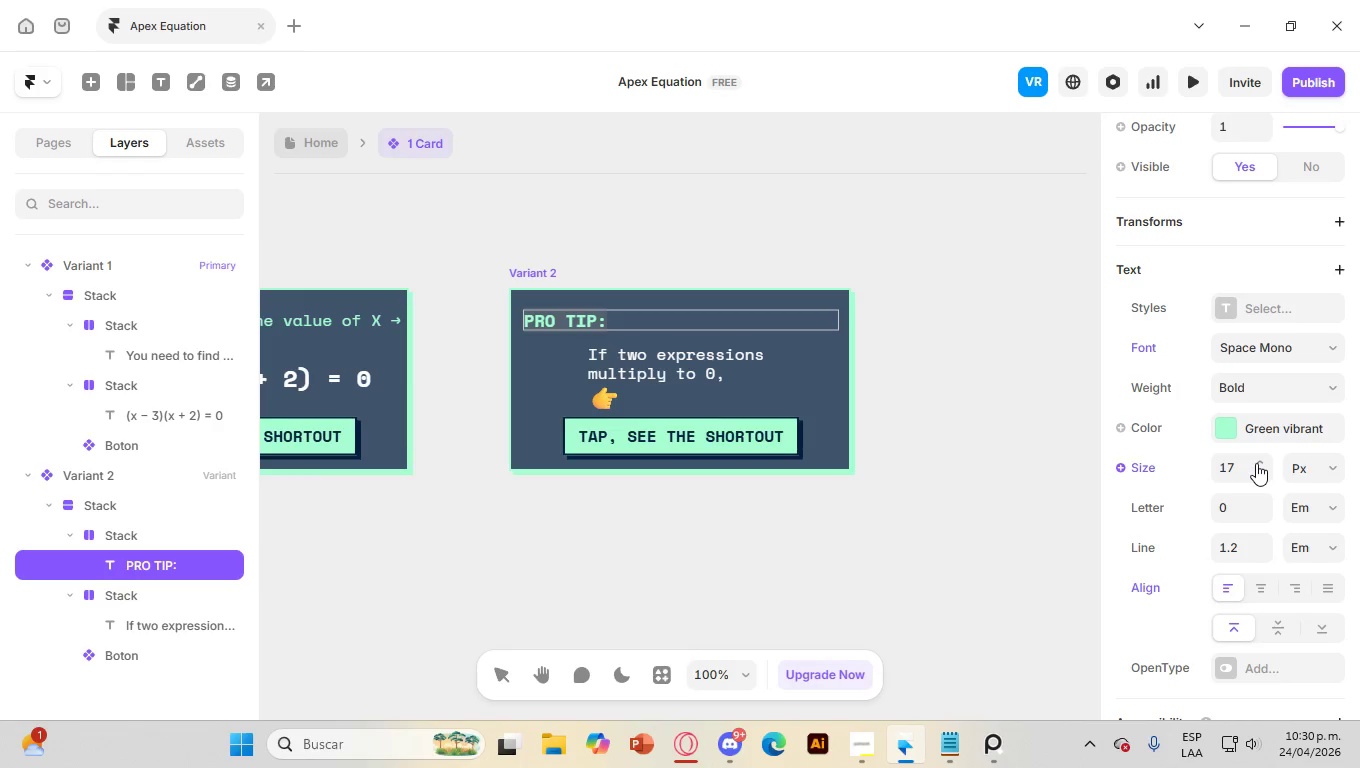 
left_click([1256, 463])
 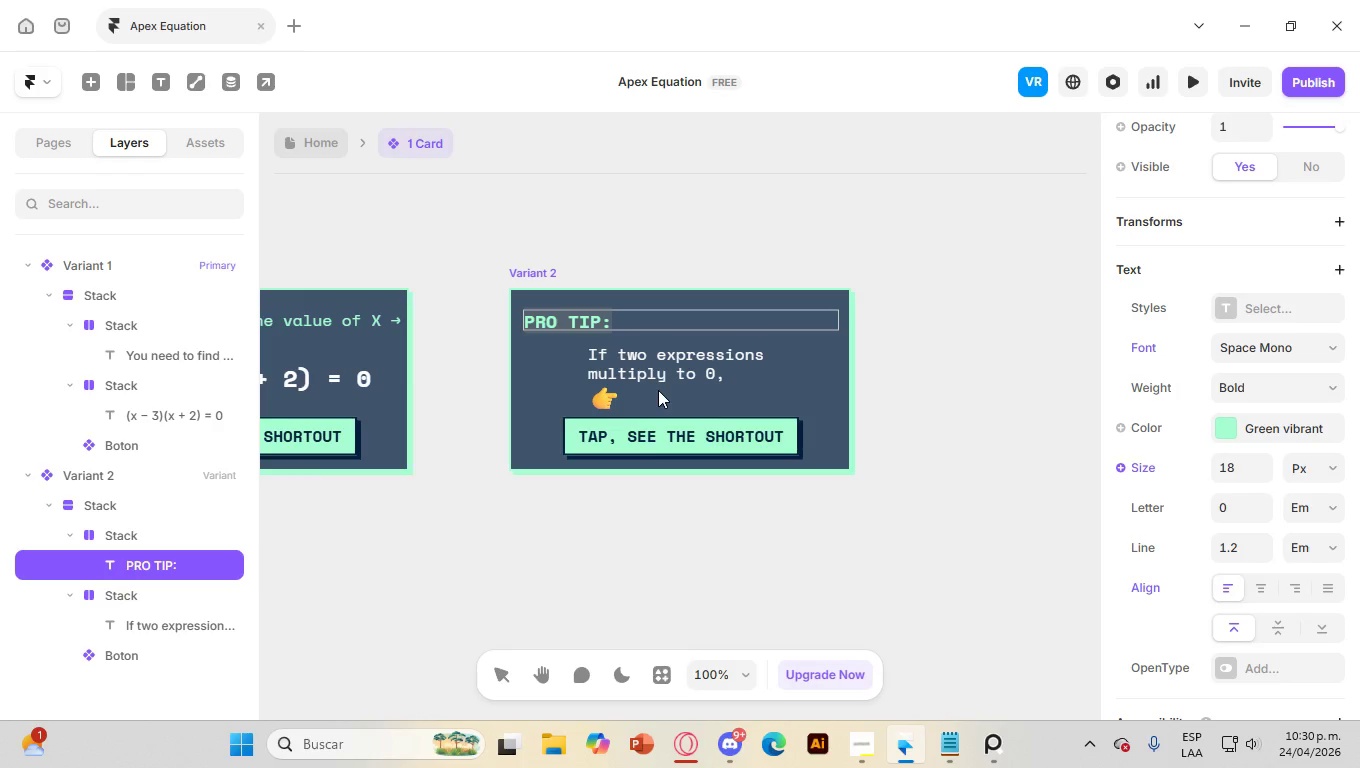 
left_click([654, 432])
 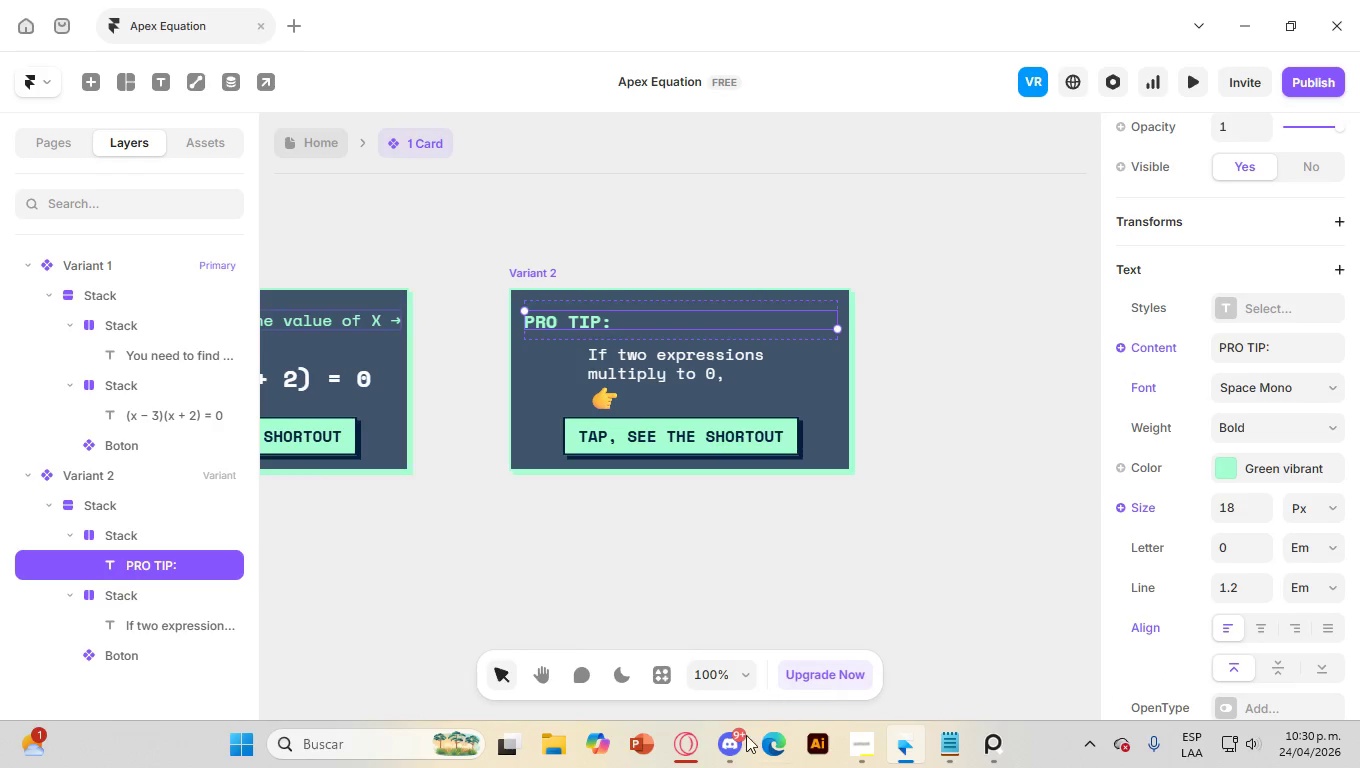 
mouse_move([707, 743])
 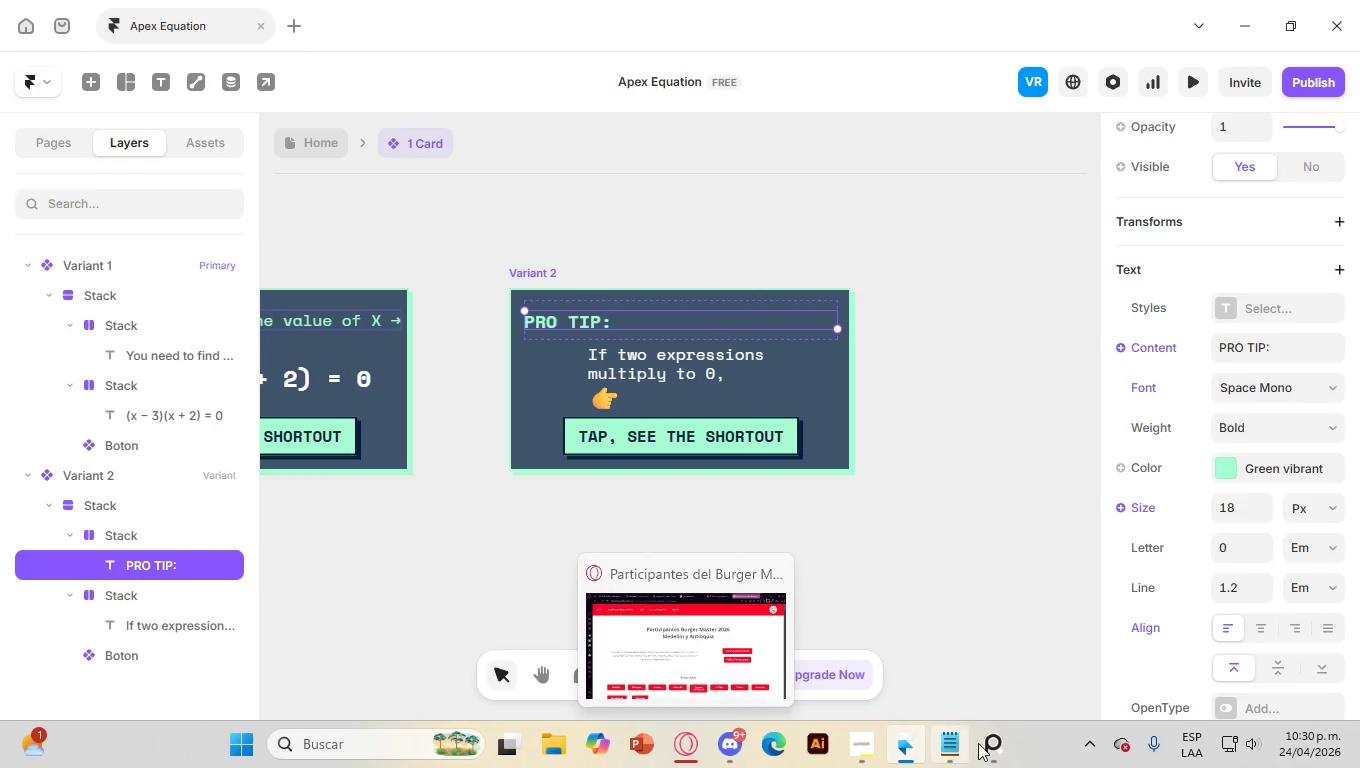 
left_click([990, 743])
 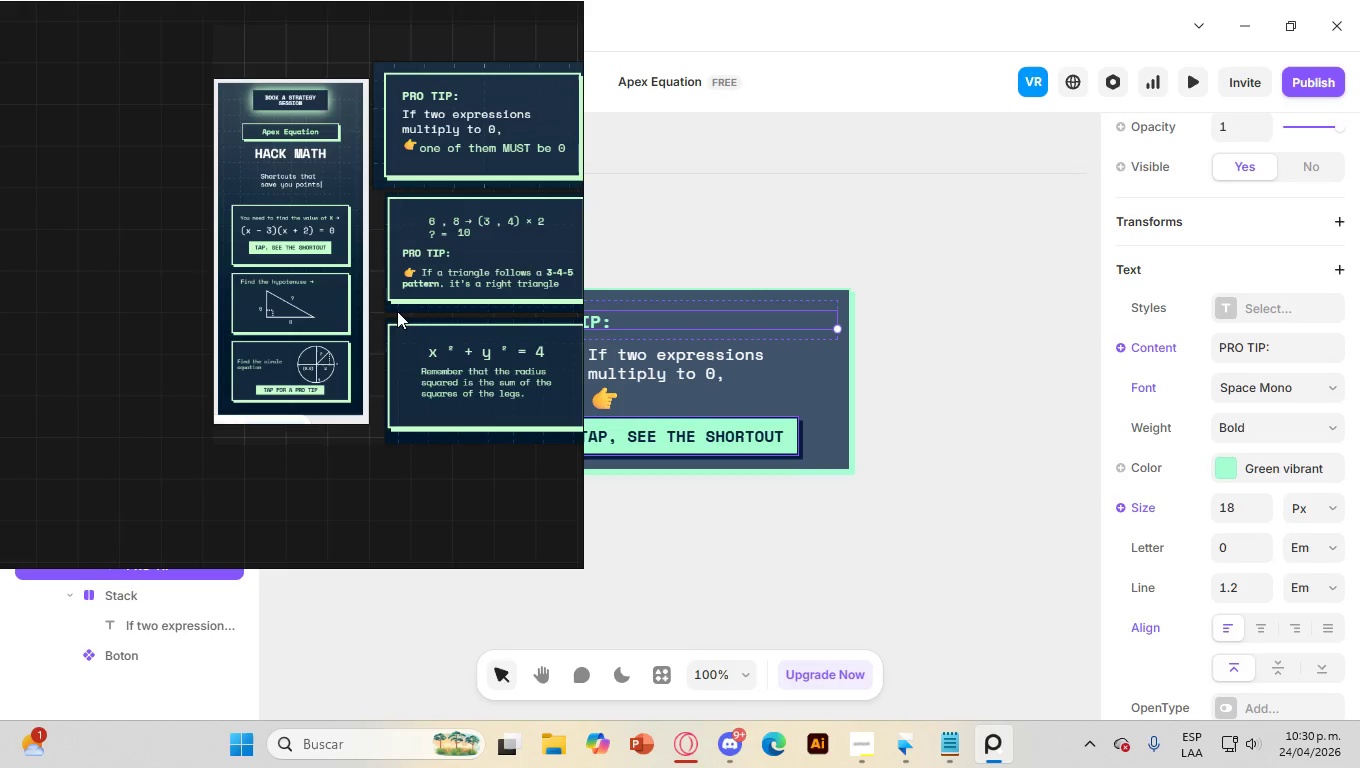 
scroll: coordinate [415, 321], scroll_direction: down, amount: 2.0
 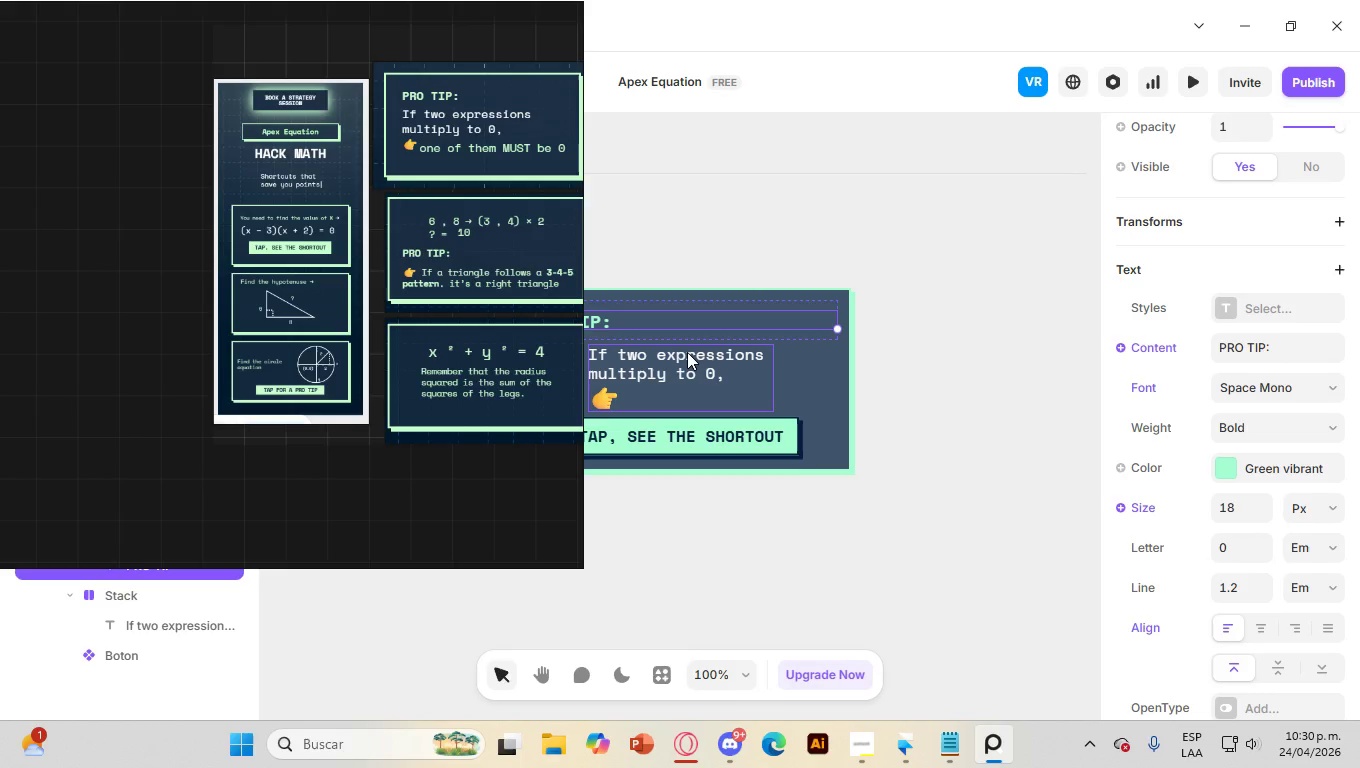 
wait(9.52)
 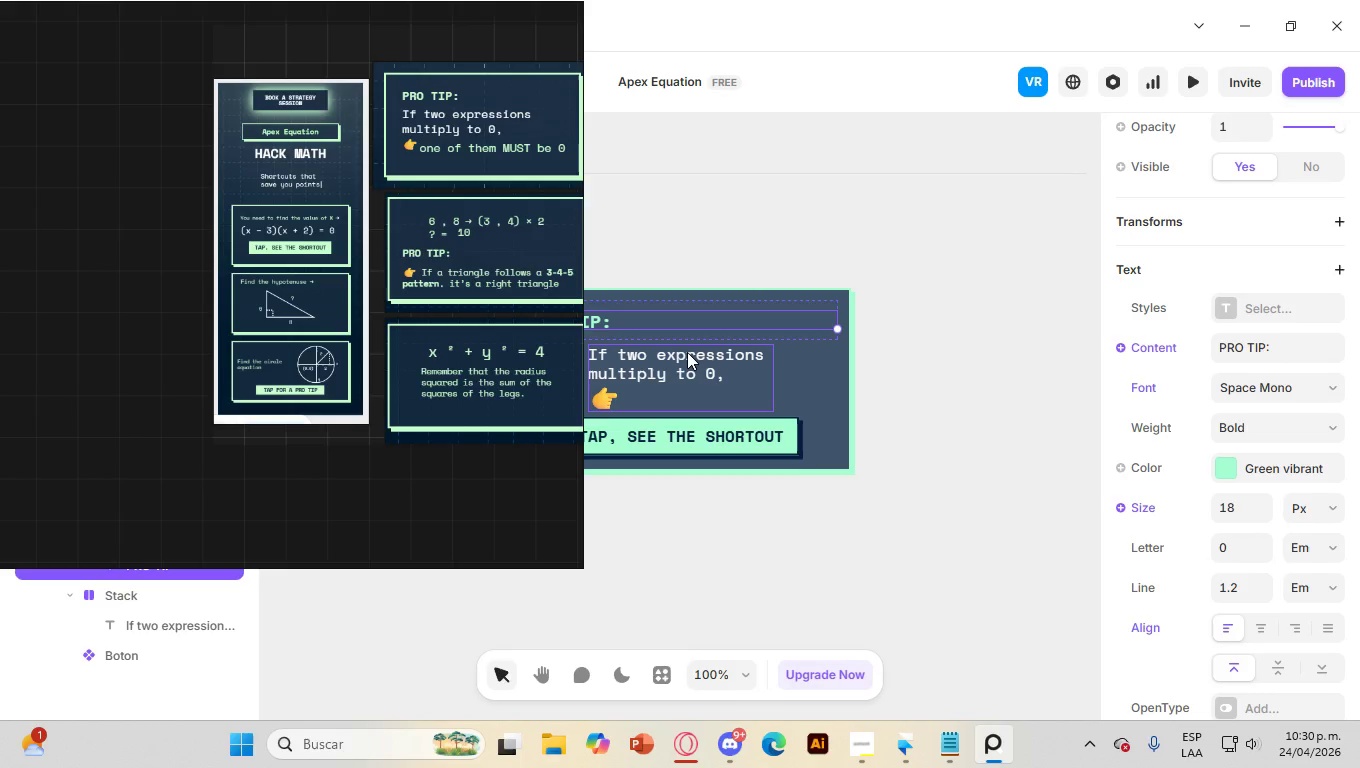 
left_click([691, 441])
 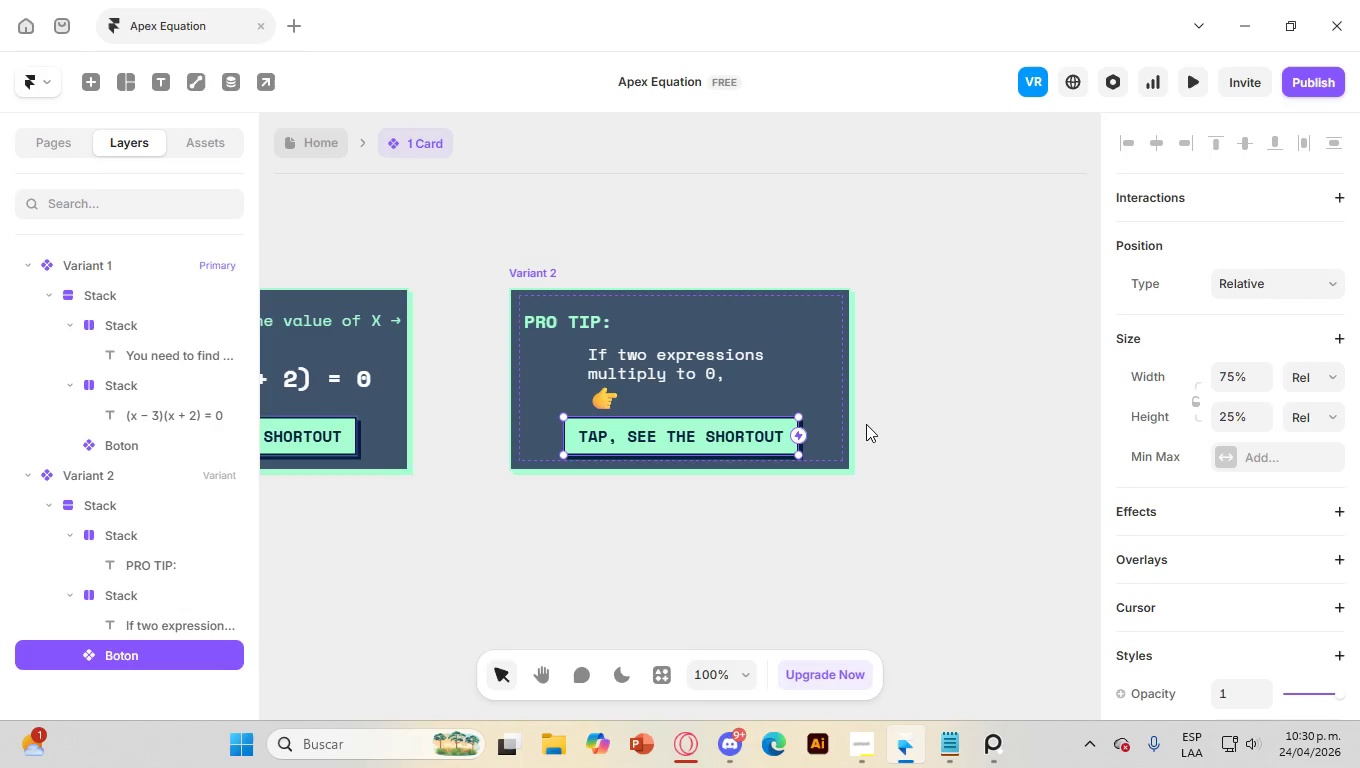 
key(Delete)
 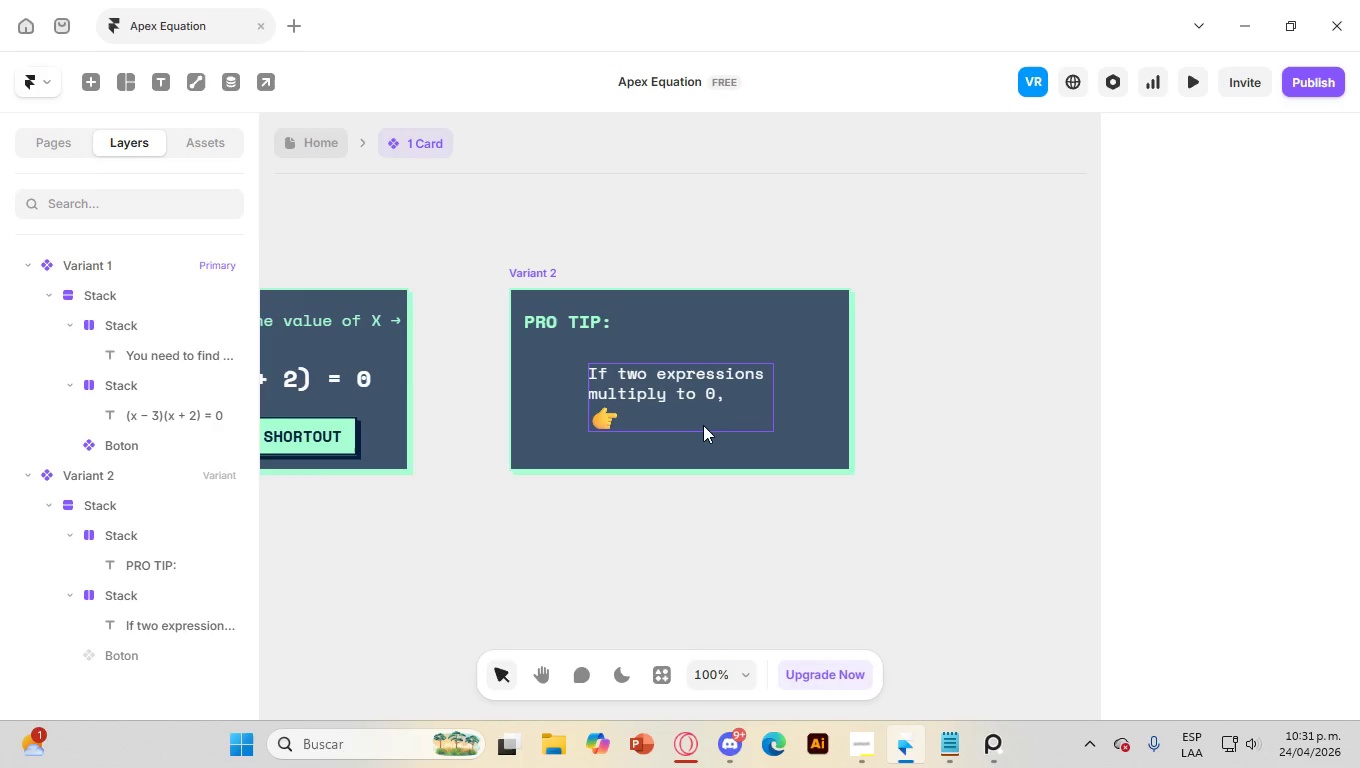 
wait(19.72)
 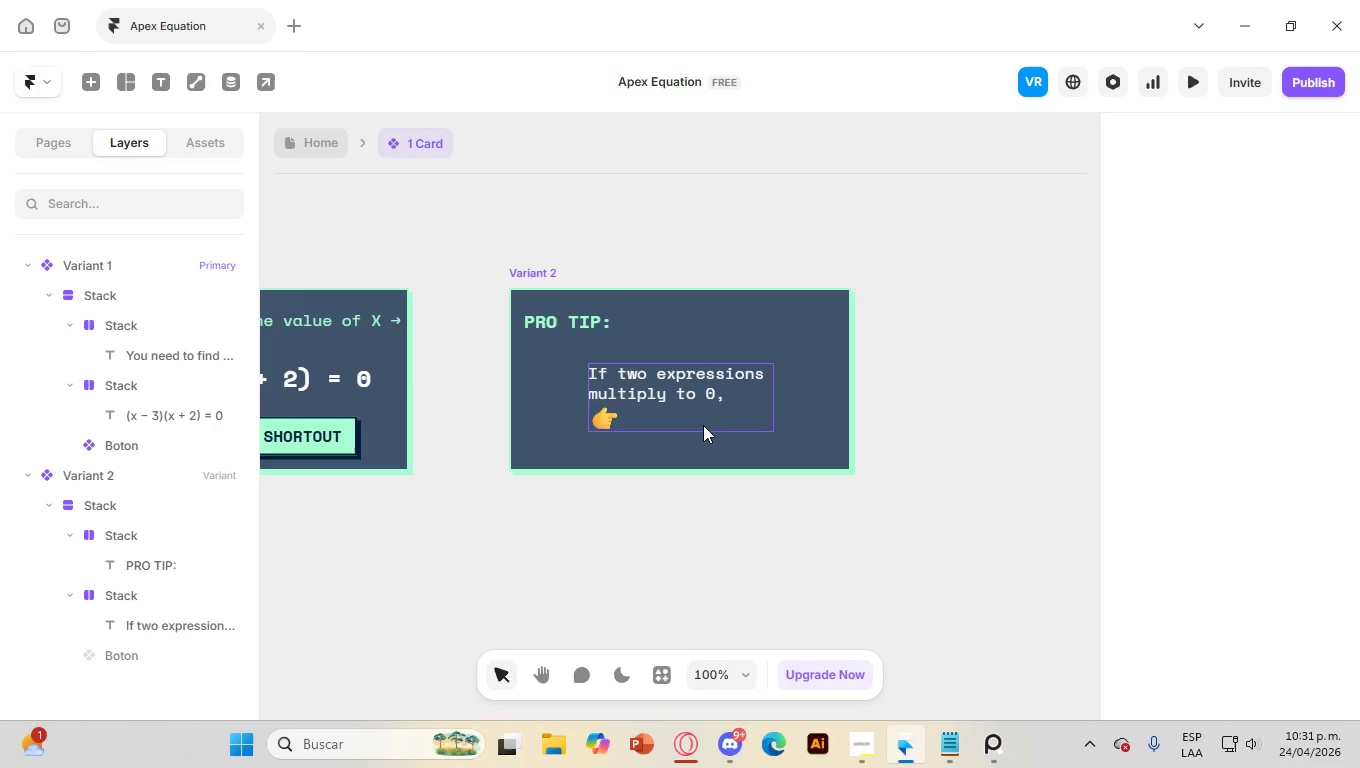 
left_click([651, 382])
 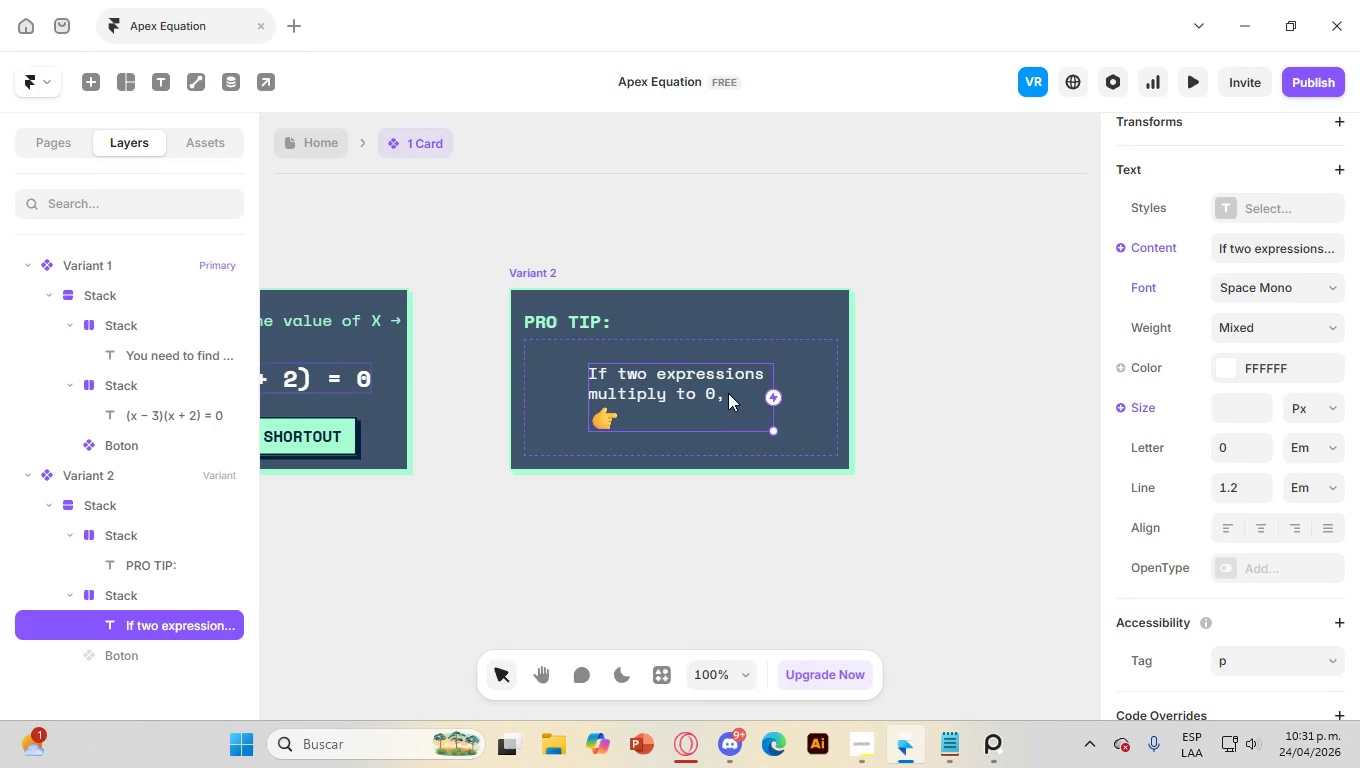 
double_click([728, 393])
 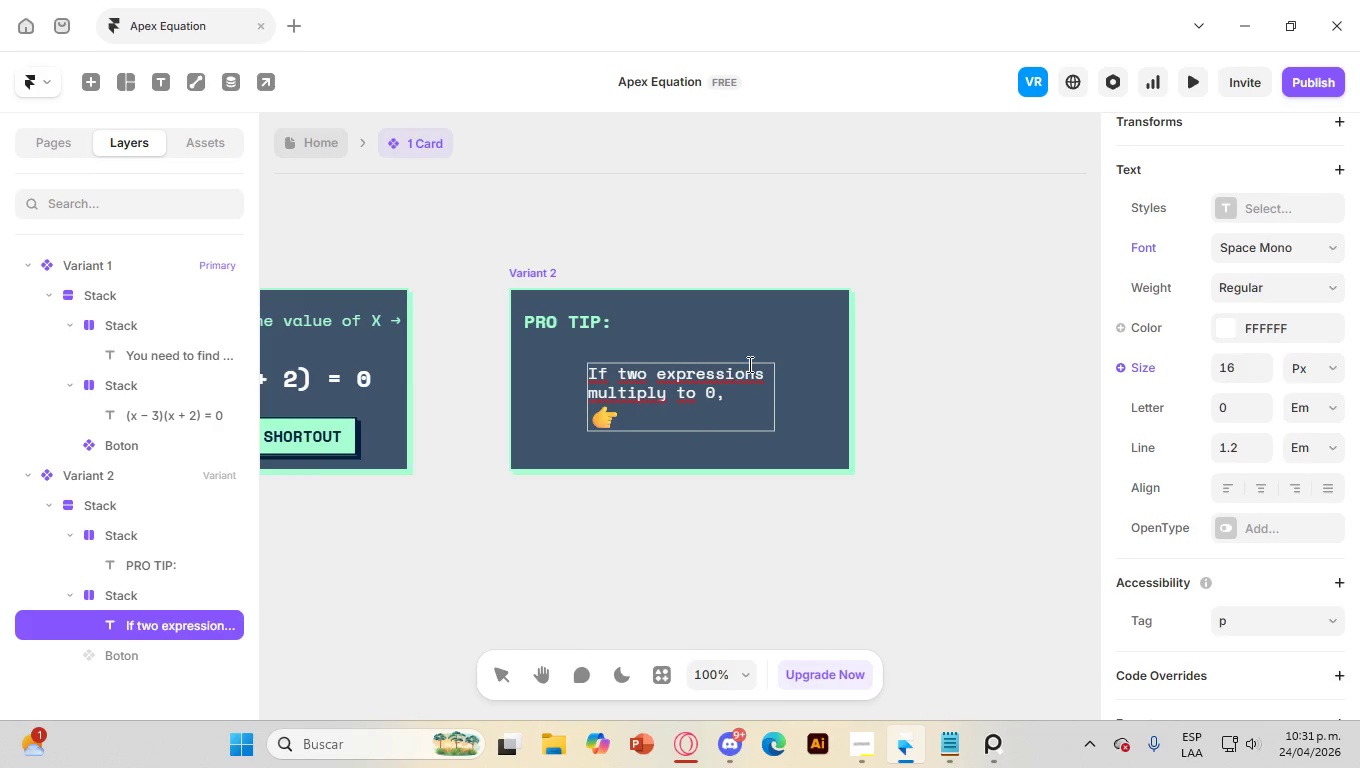 
left_click([836, 354])
 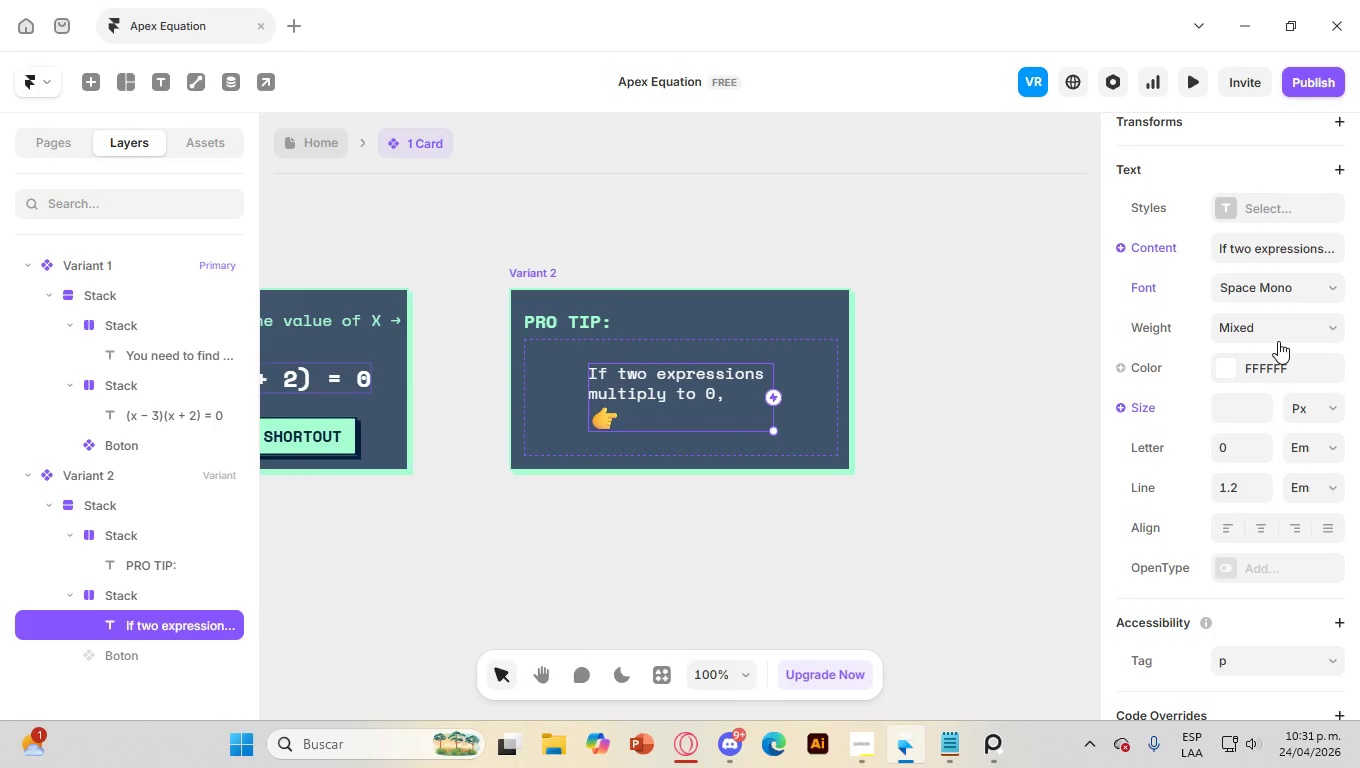 
scroll: coordinate [1276, 341], scroll_direction: up, amount: 4.0
 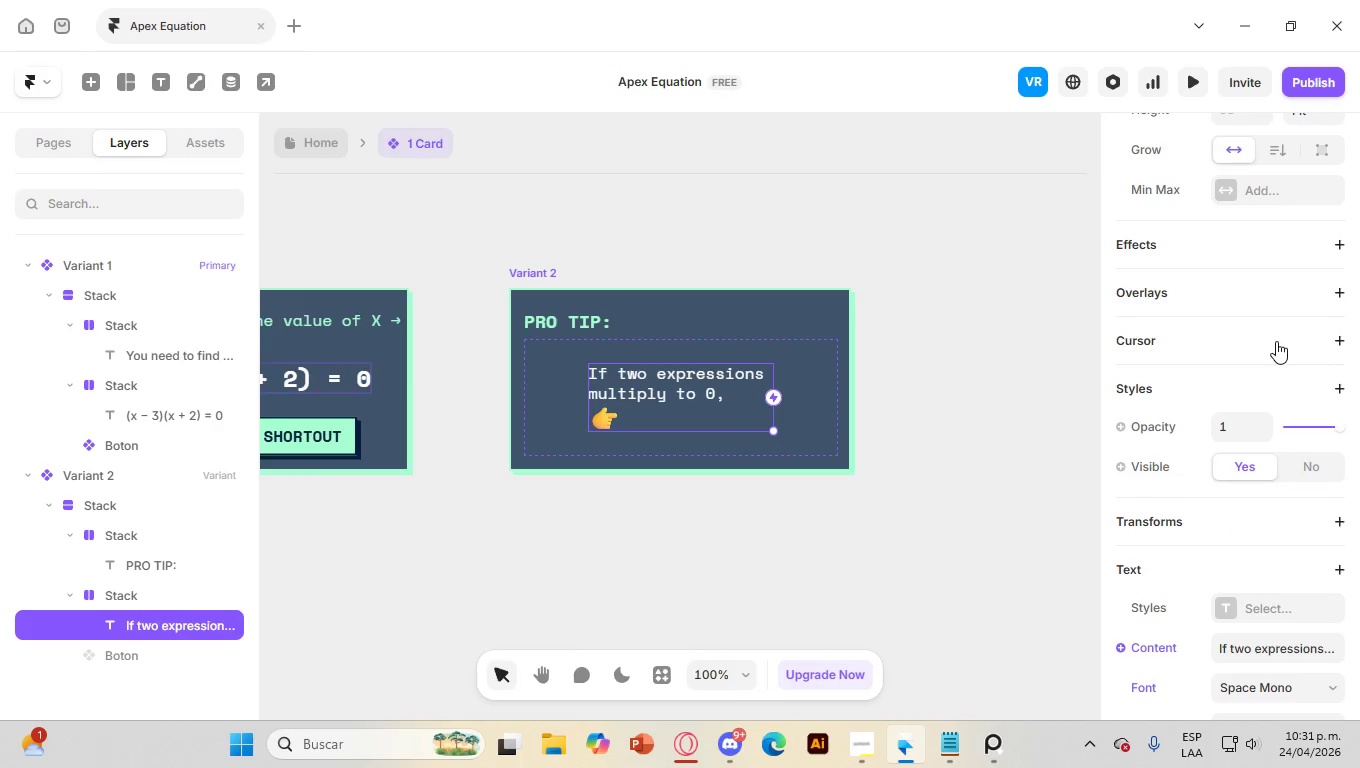 
scroll: coordinate [1276, 341], scroll_direction: down, amount: 5.0
 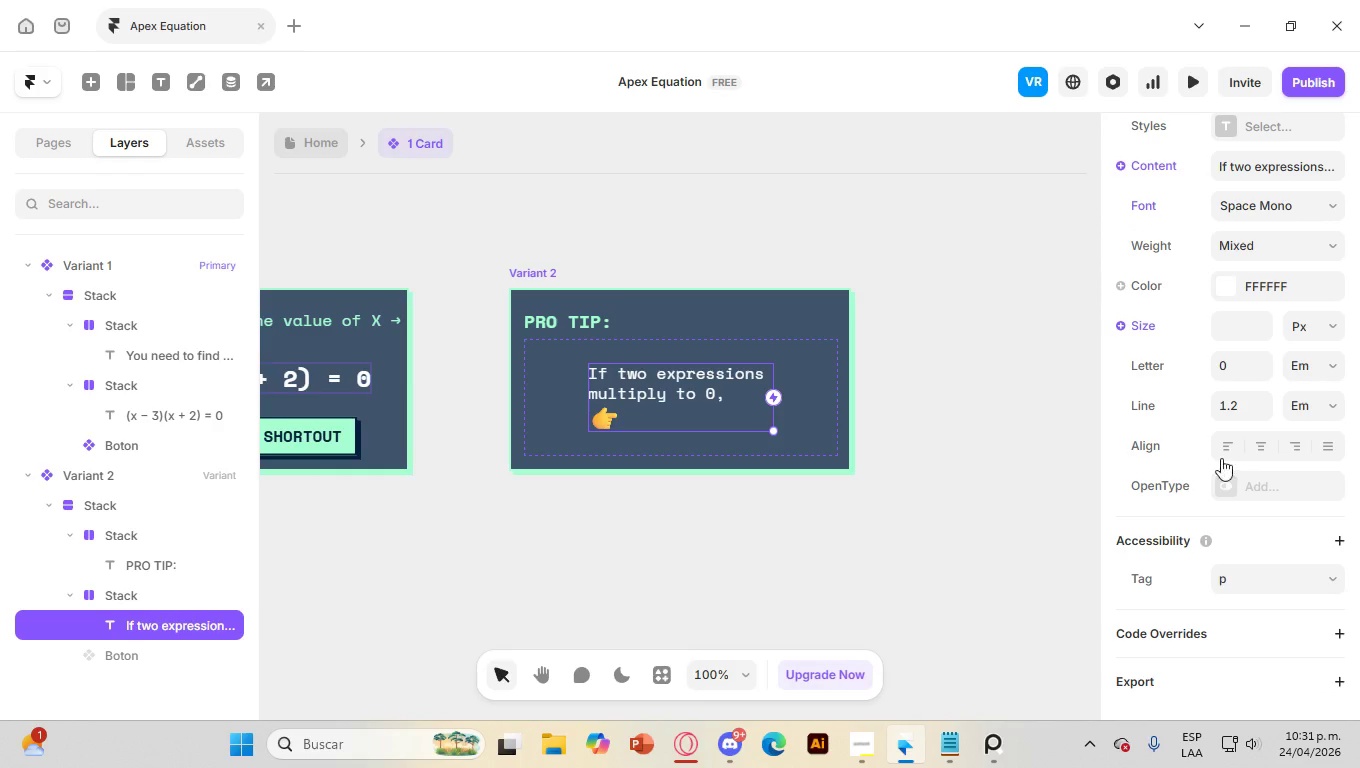 
left_click([1224, 446])
 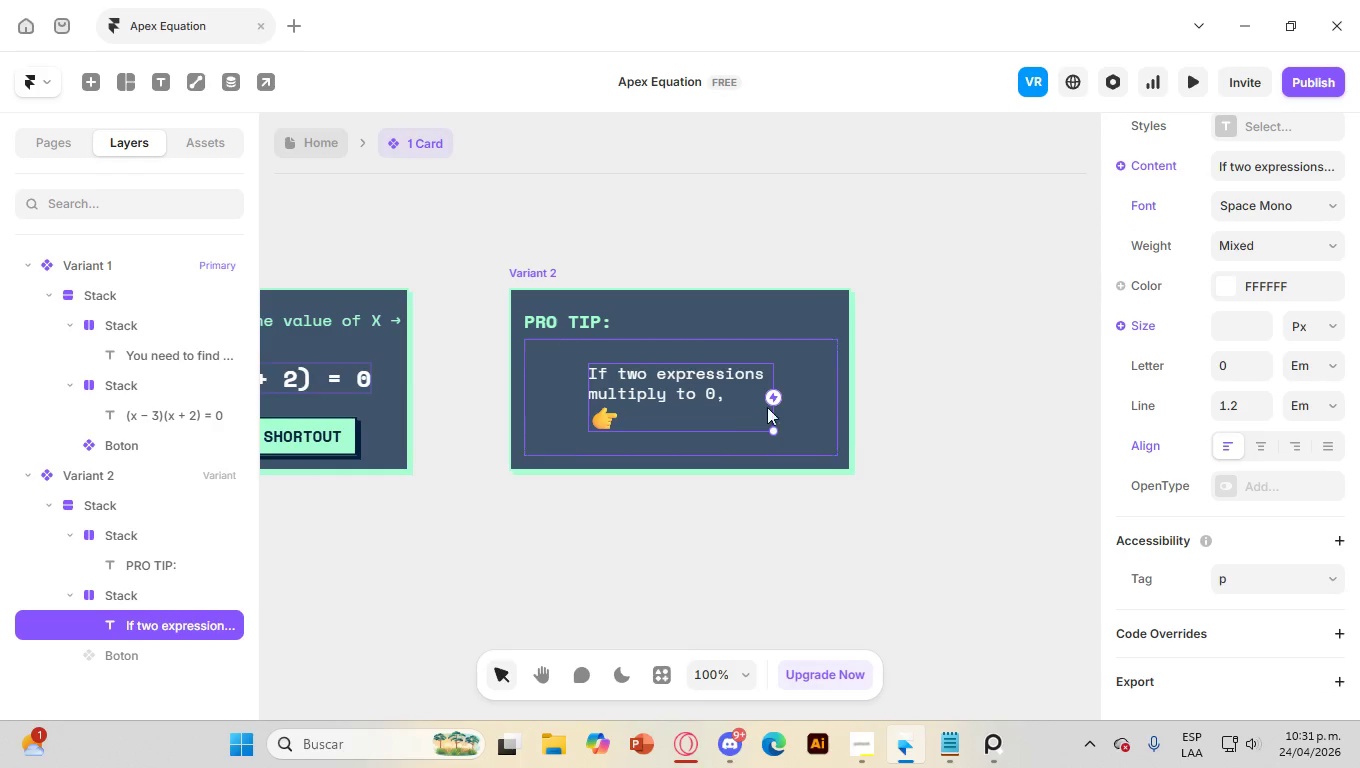 
left_click([731, 393])
 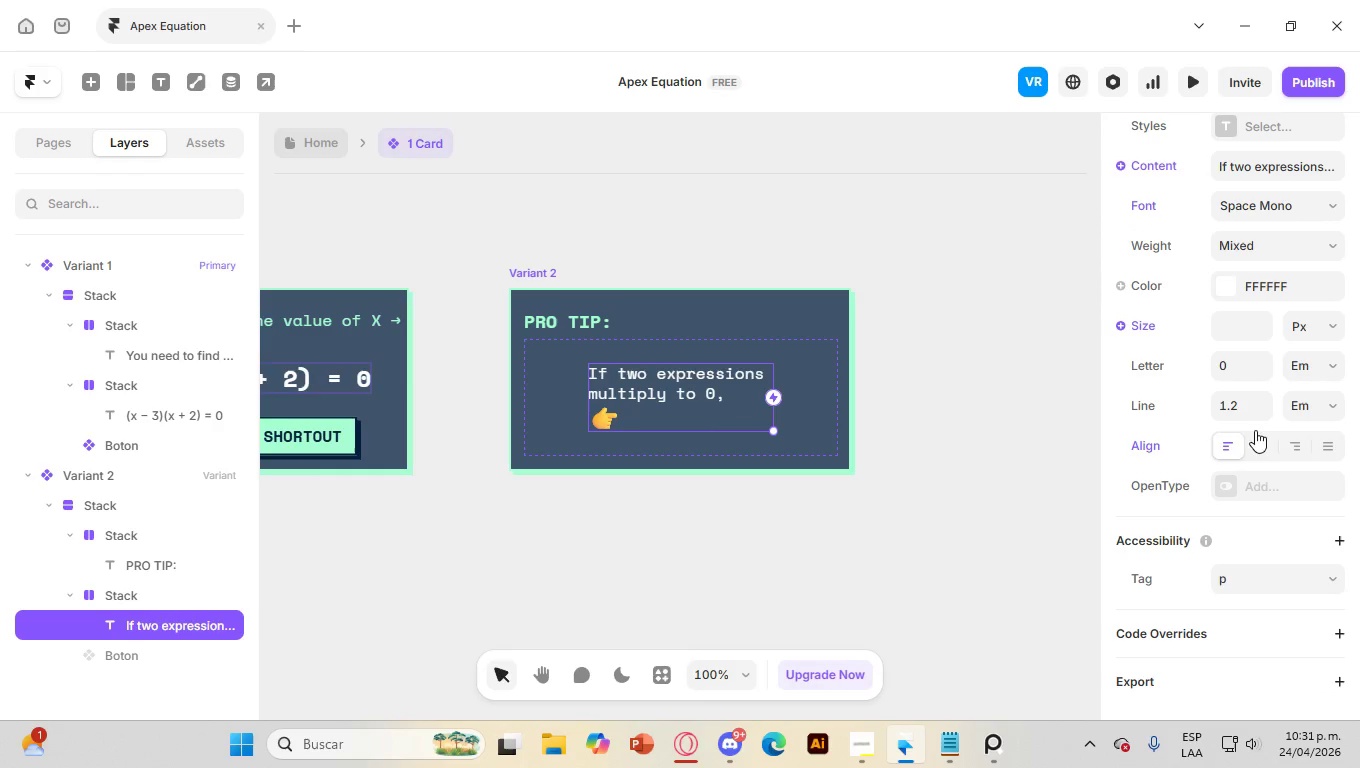 
left_click([1229, 439])
 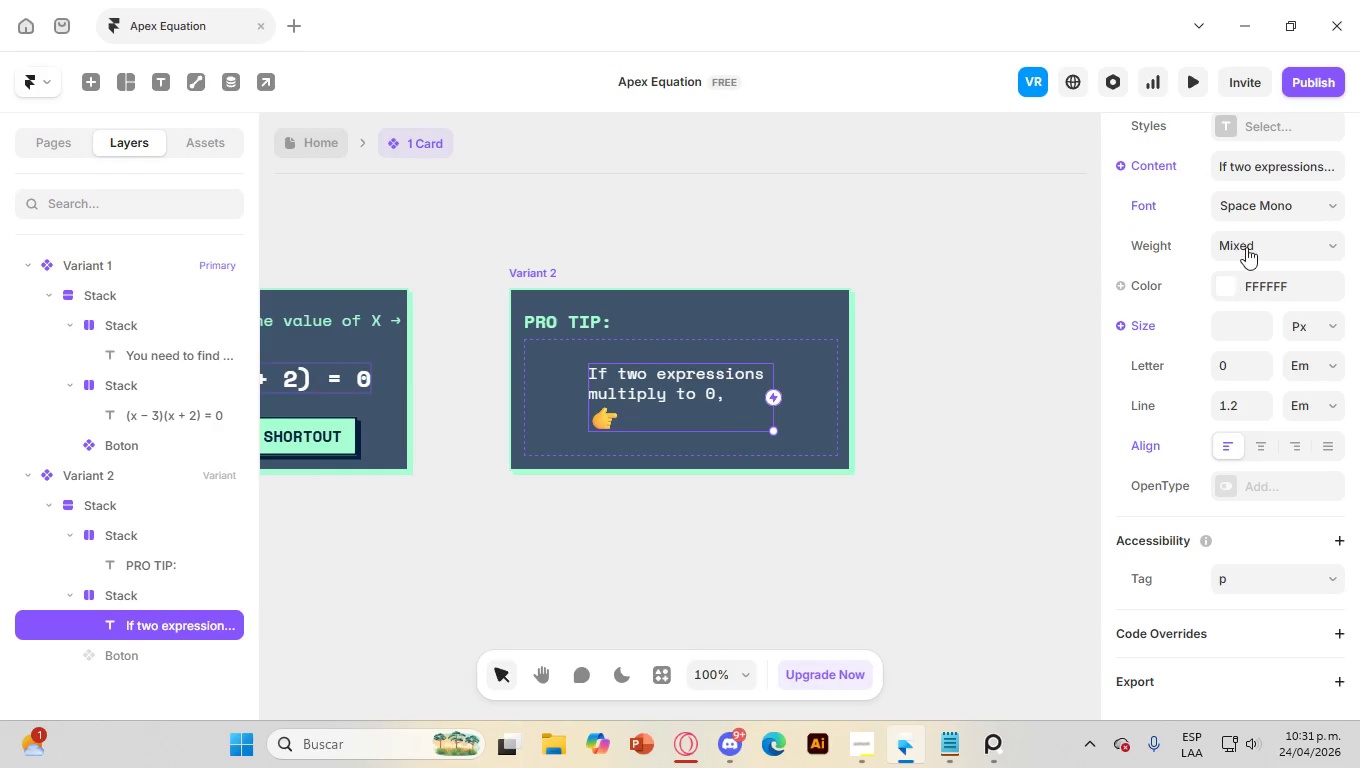 
scroll: coordinate [1270, 262], scroll_direction: up, amount: 7.0
 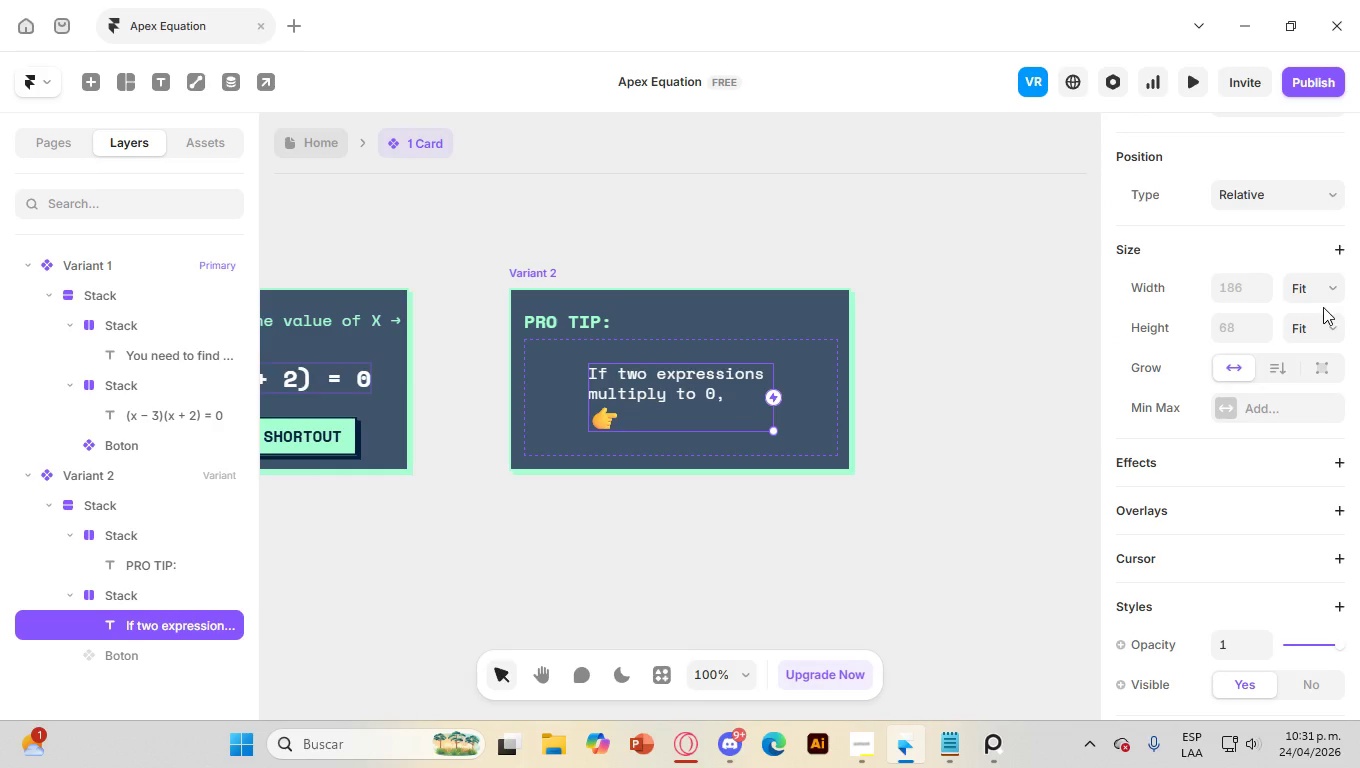 
left_click([1328, 326])
 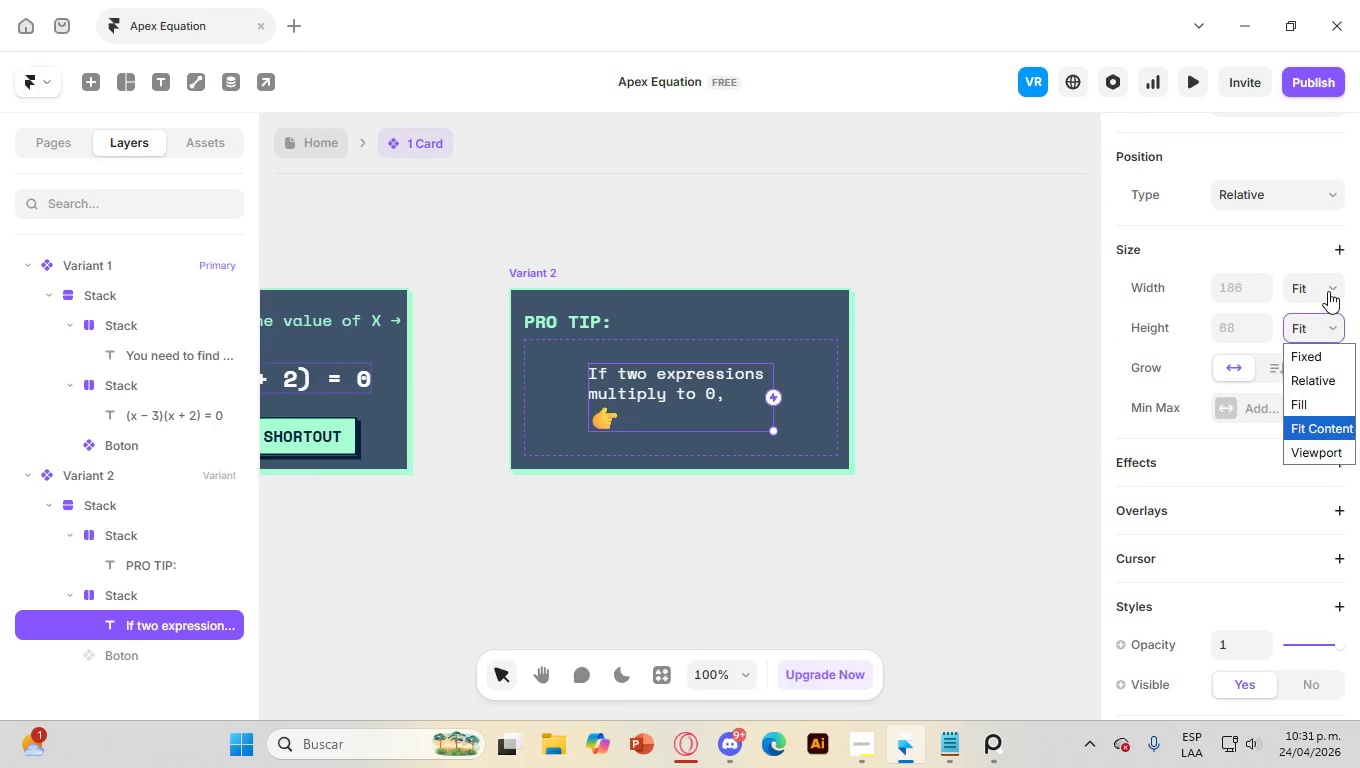 
left_click([1328, 291])
 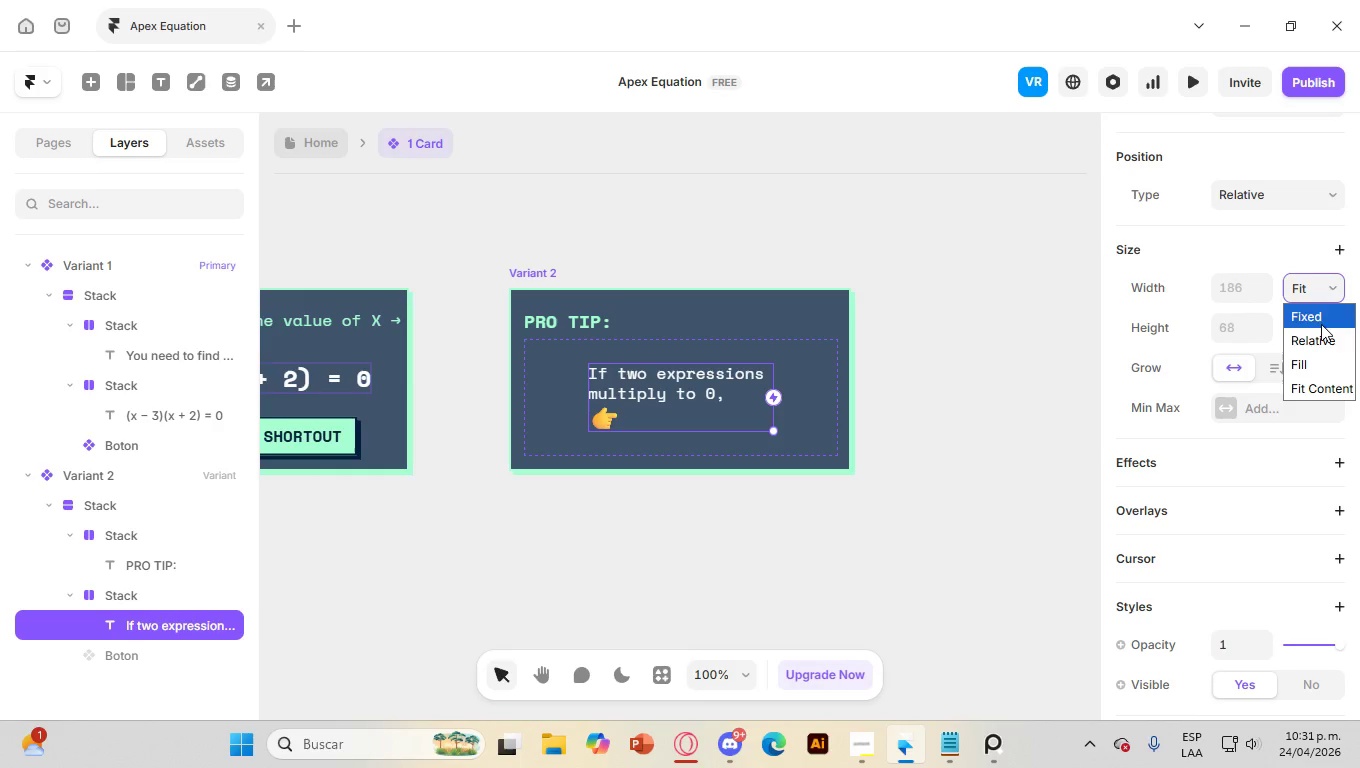 
left_click([1326, 342])
 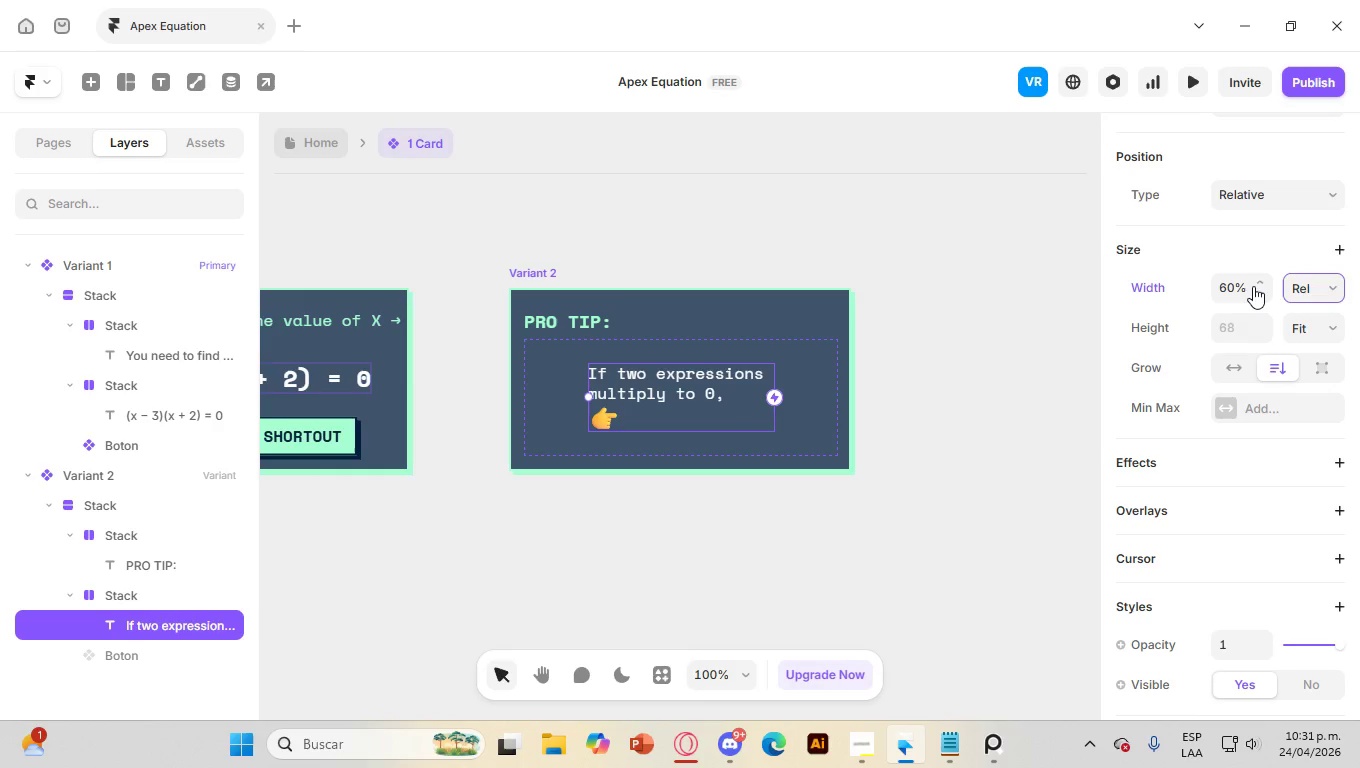 
left_click([1225, 283])
 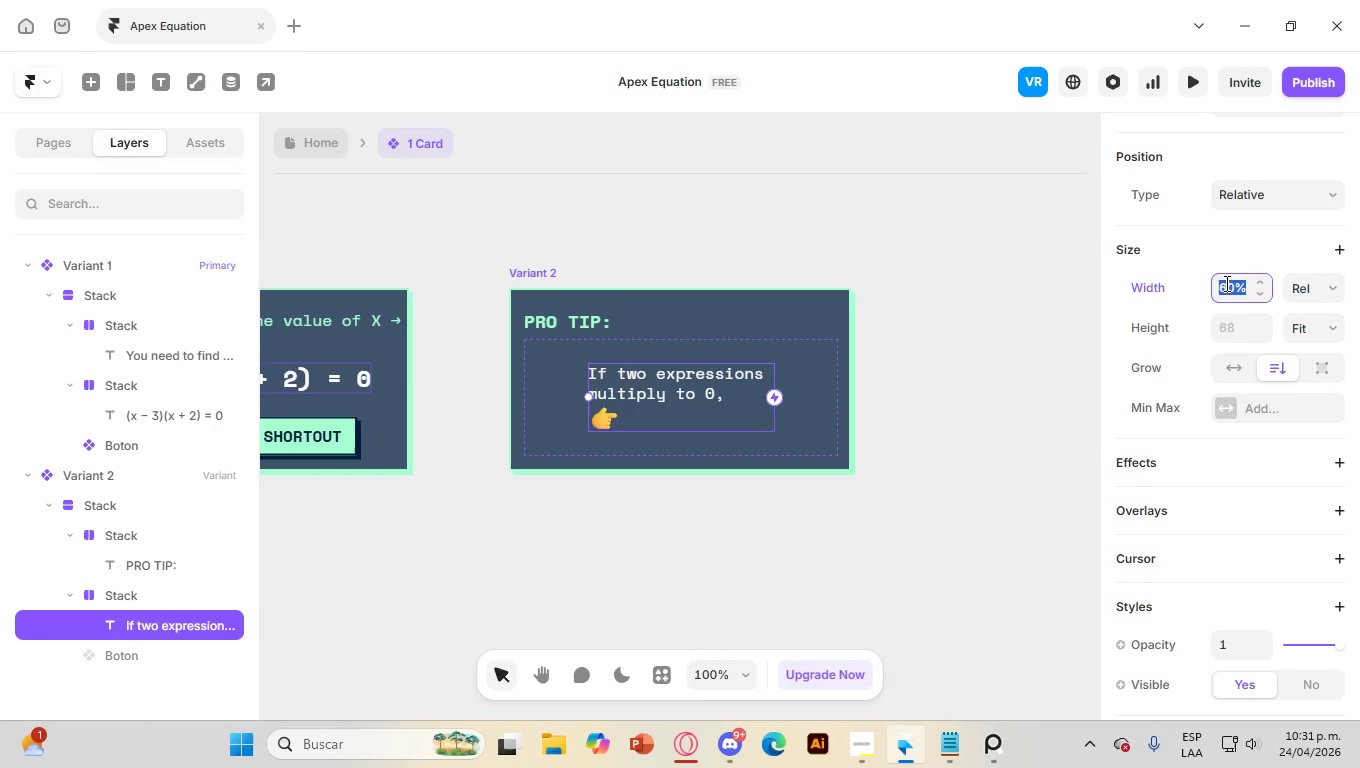 
hold_key(key=ArrowUp, duration=1.19)
 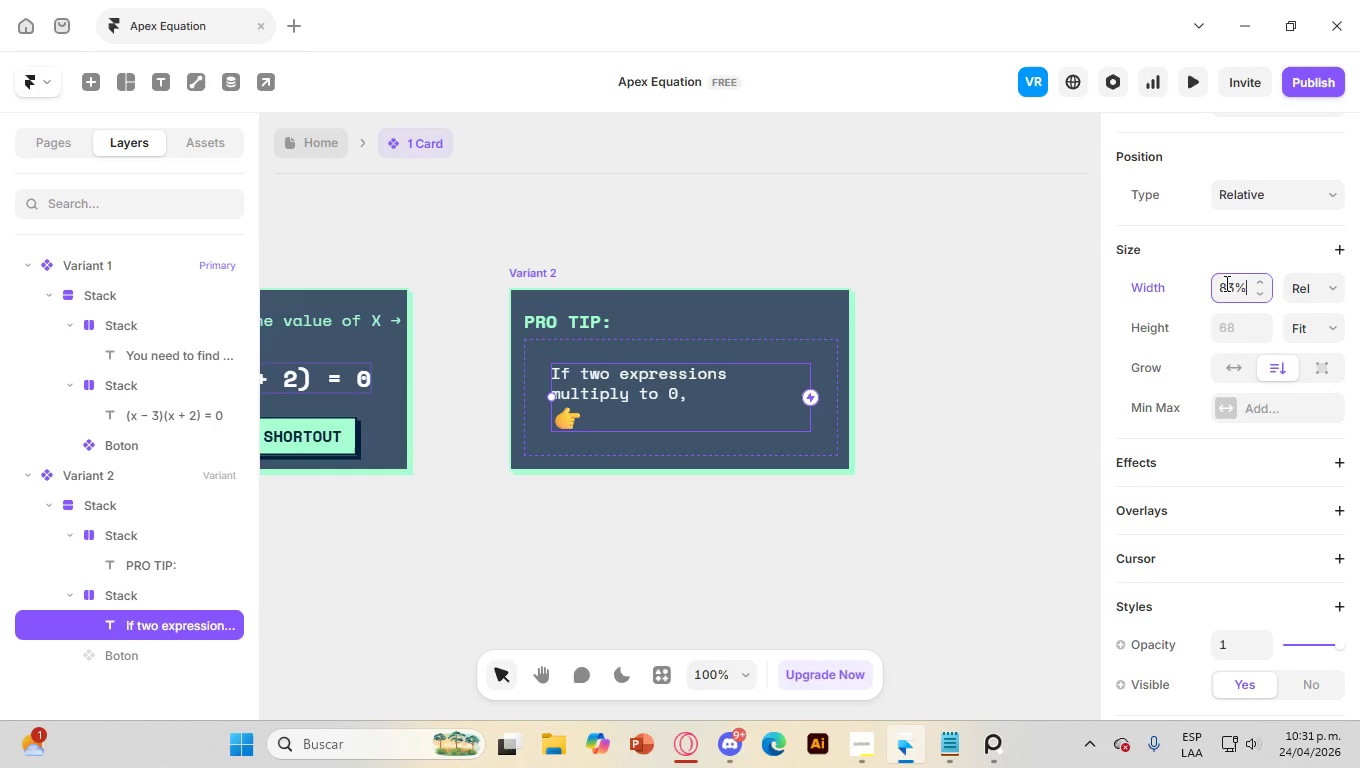 
hold_key(key=ArrowUp, duration=1.12)
 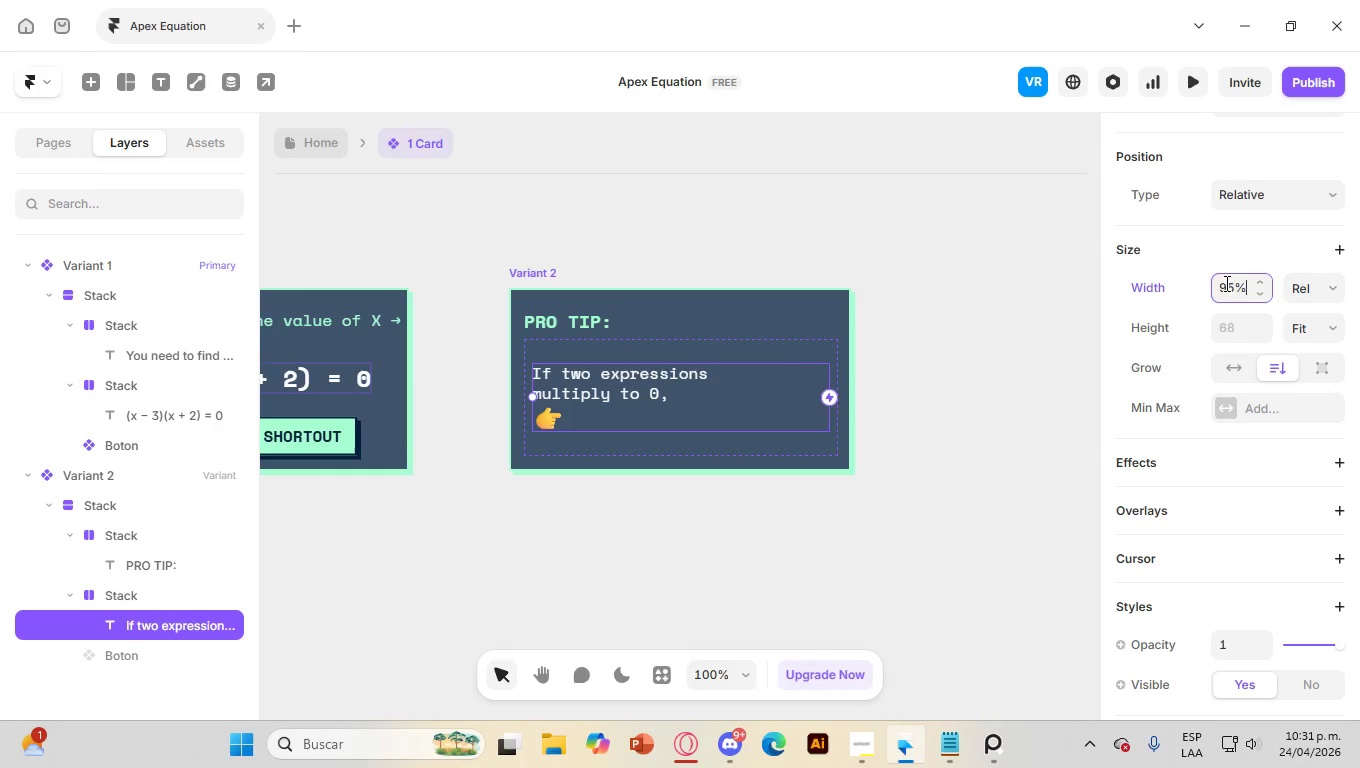 
key(ArrowUp)
 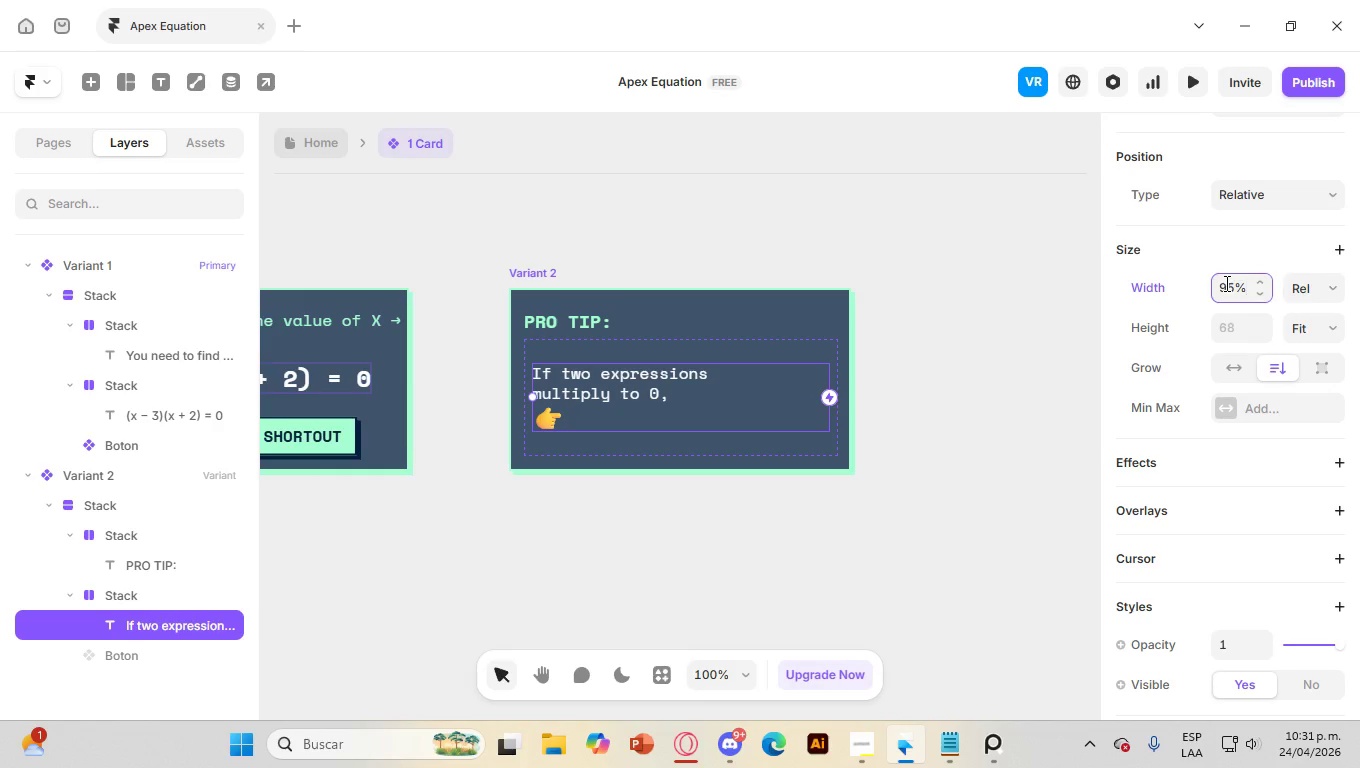 
key(ArrowUp)
 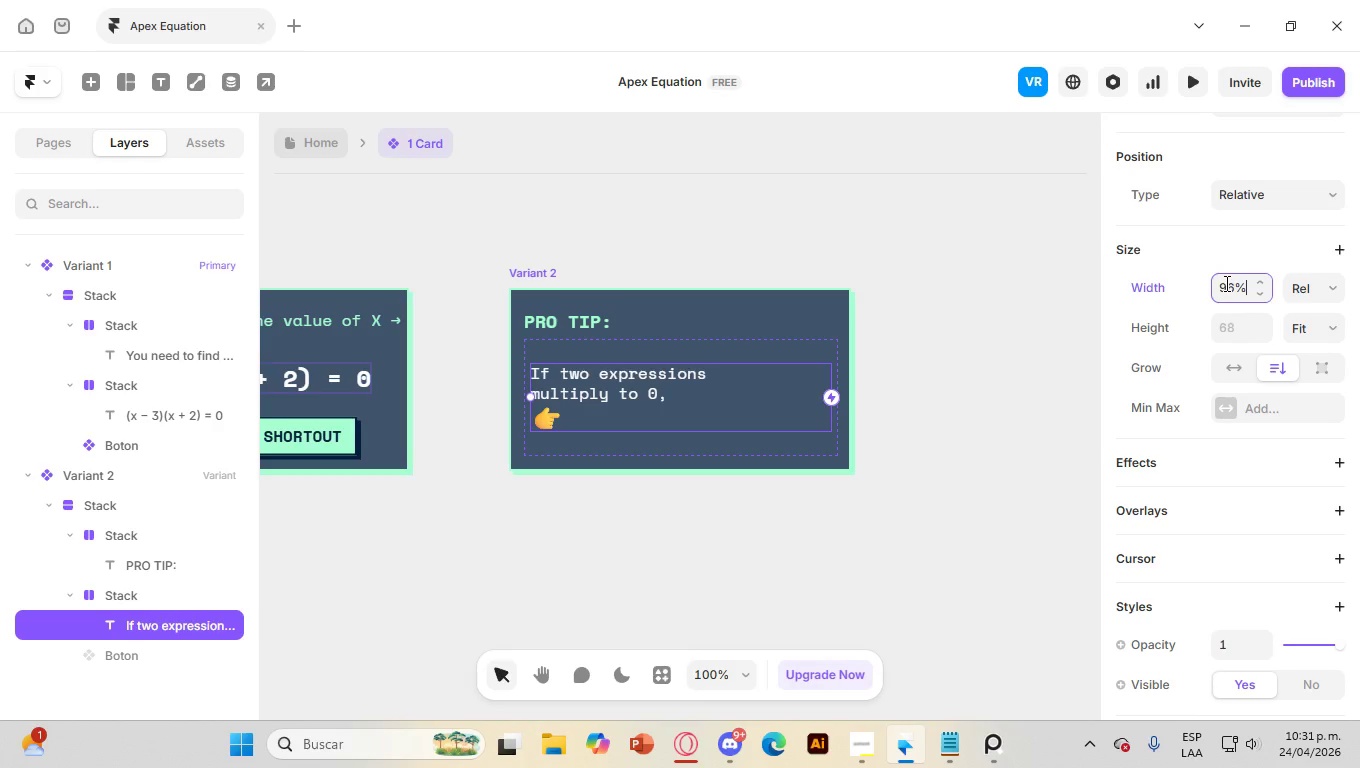 
key(ArrowUp)
 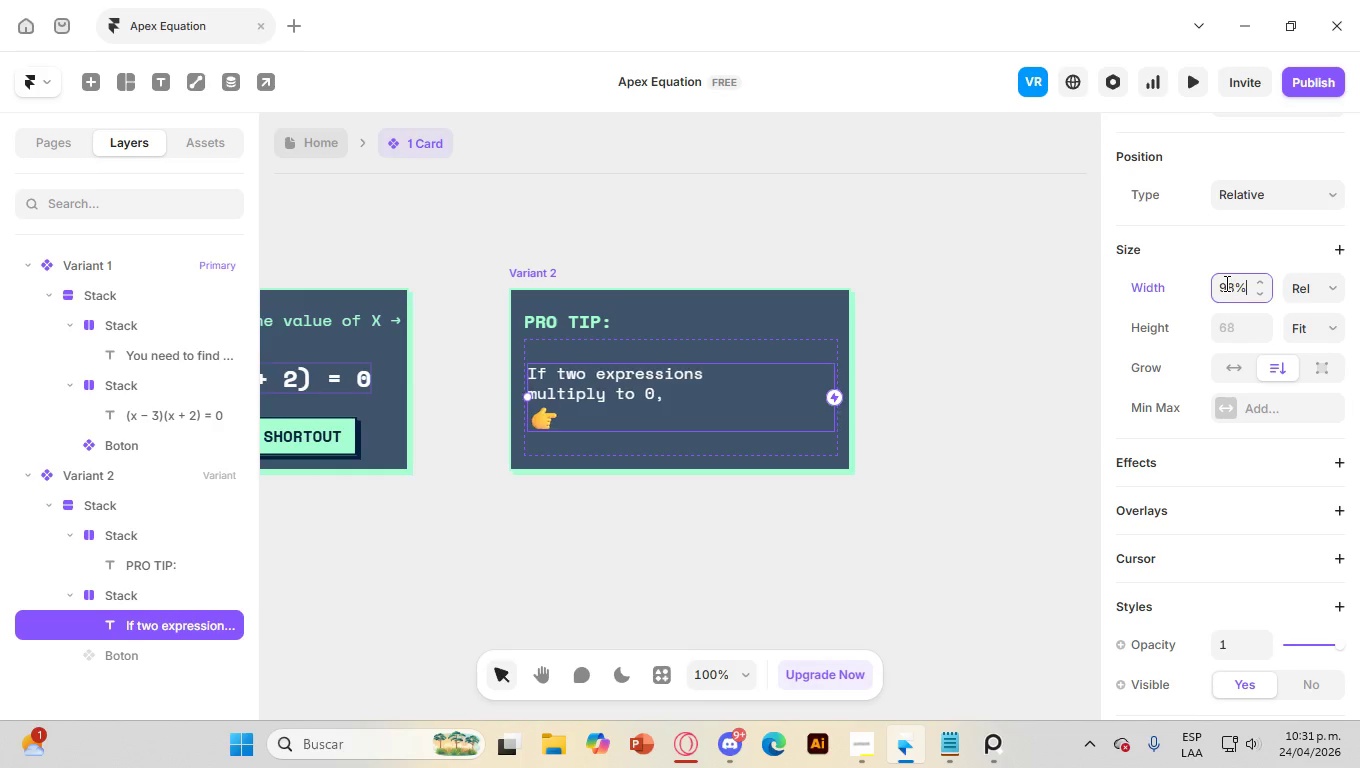 
key(ArrowUp)
 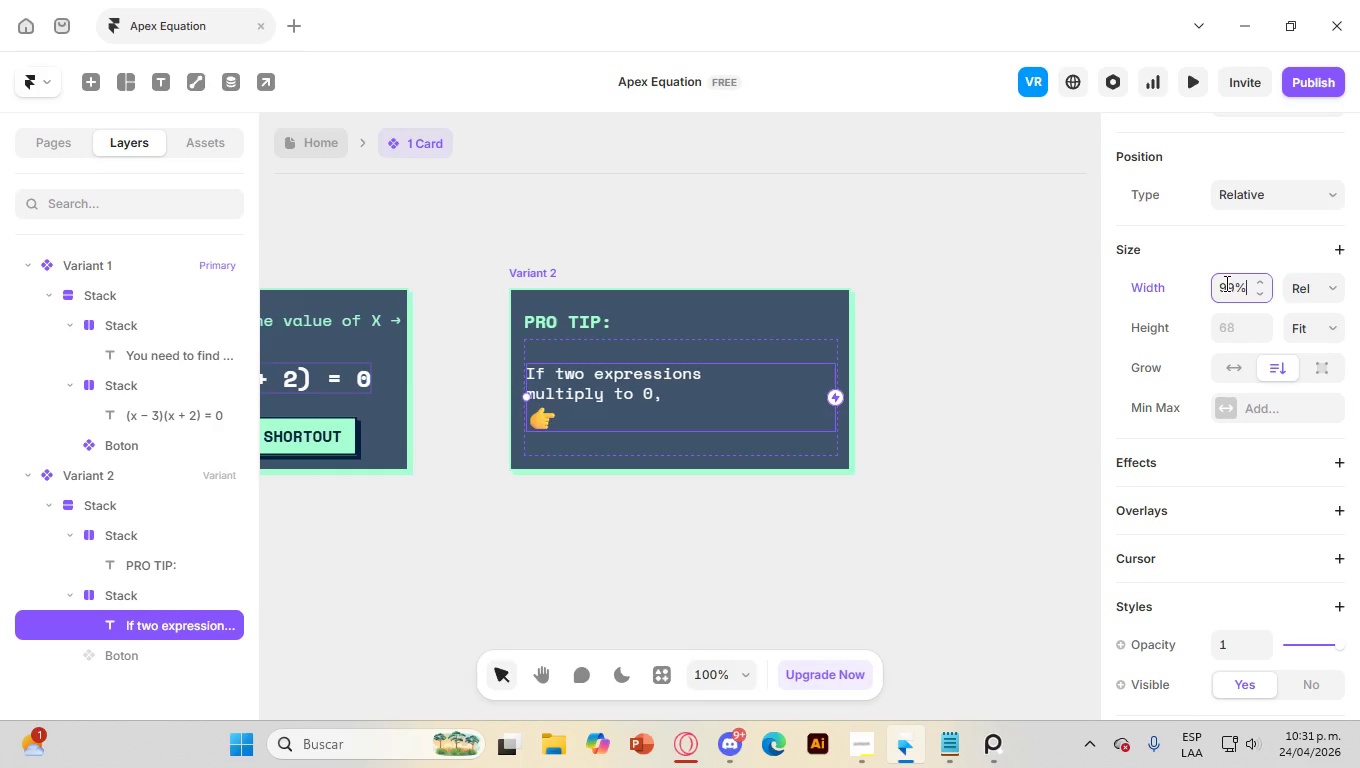 
key(ArrowUp)
 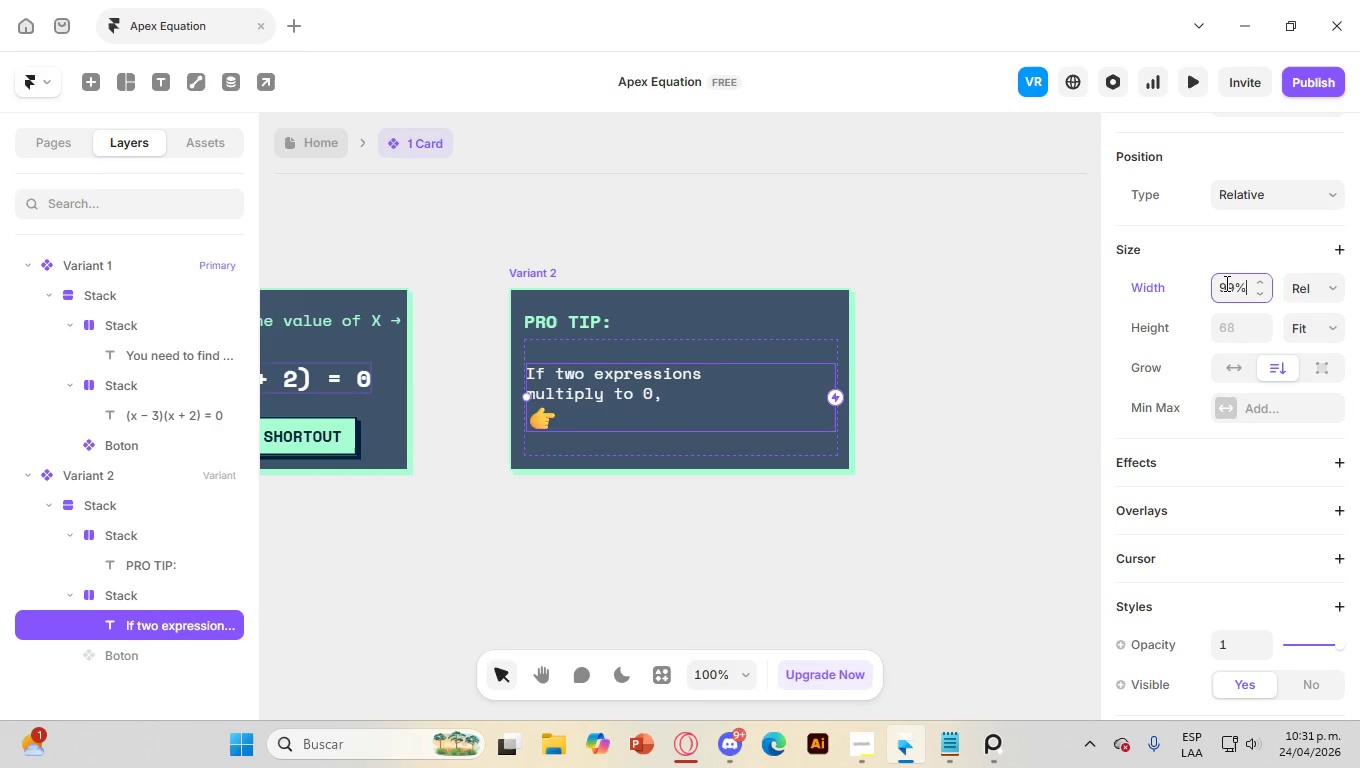 
key(ArrowUp)
 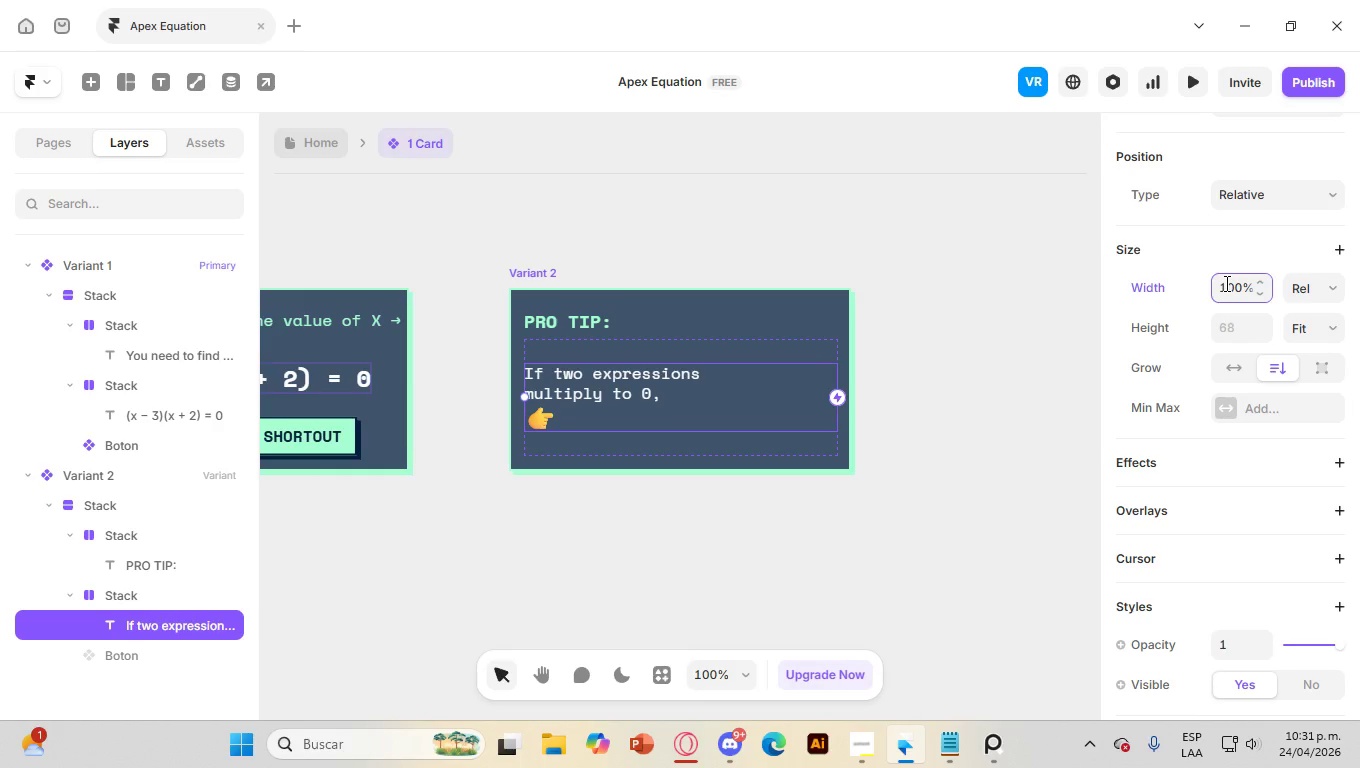 
hold_key(key=ArrowDown, duration=0.84)
 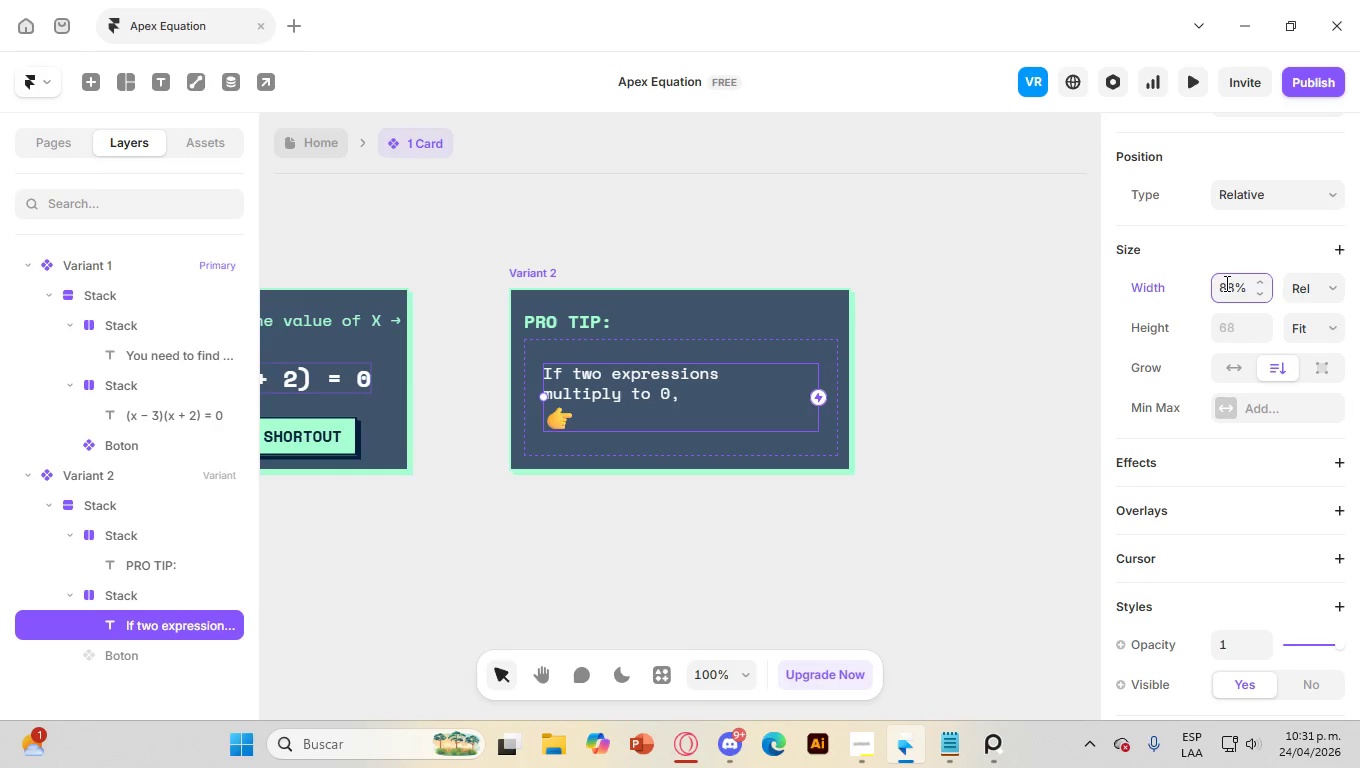 
hold_key(key=ArrowDown, duration=1.41)
 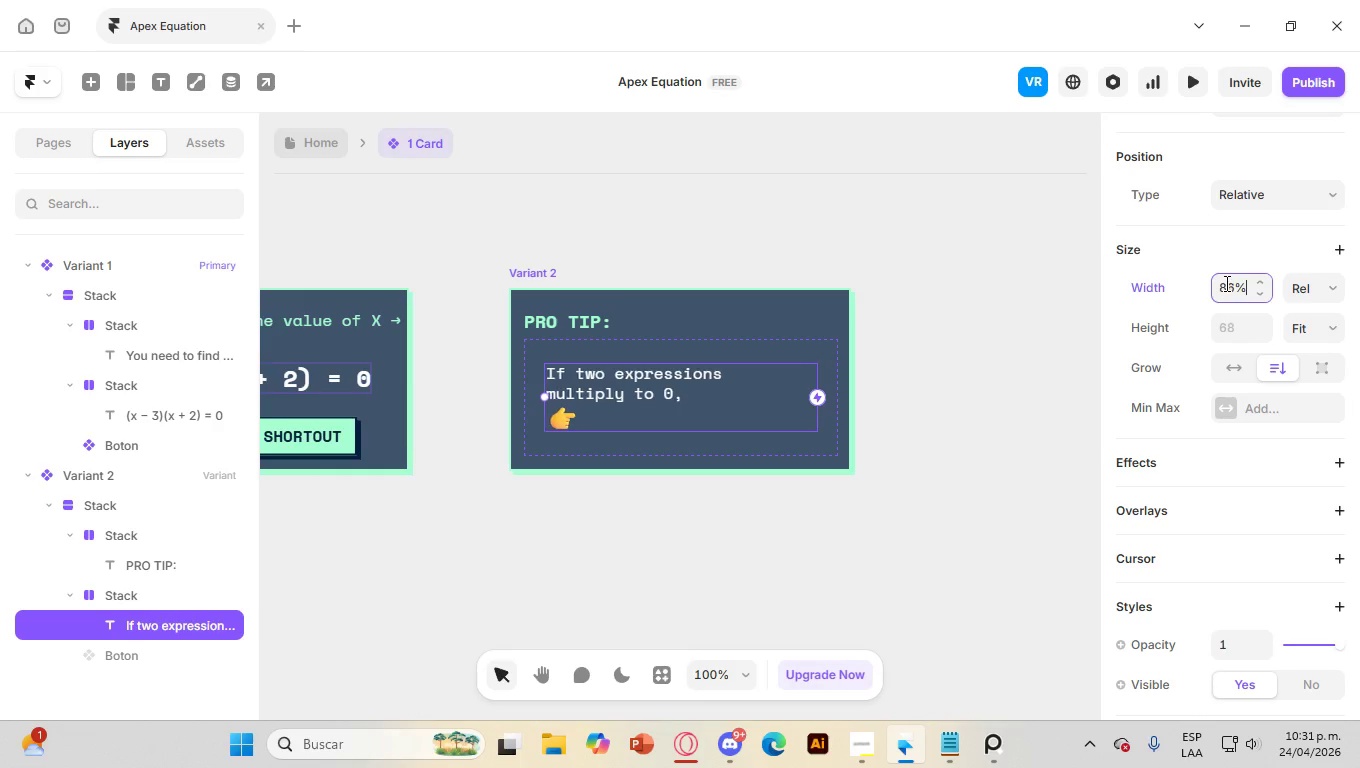 
key(ArrowDown)
 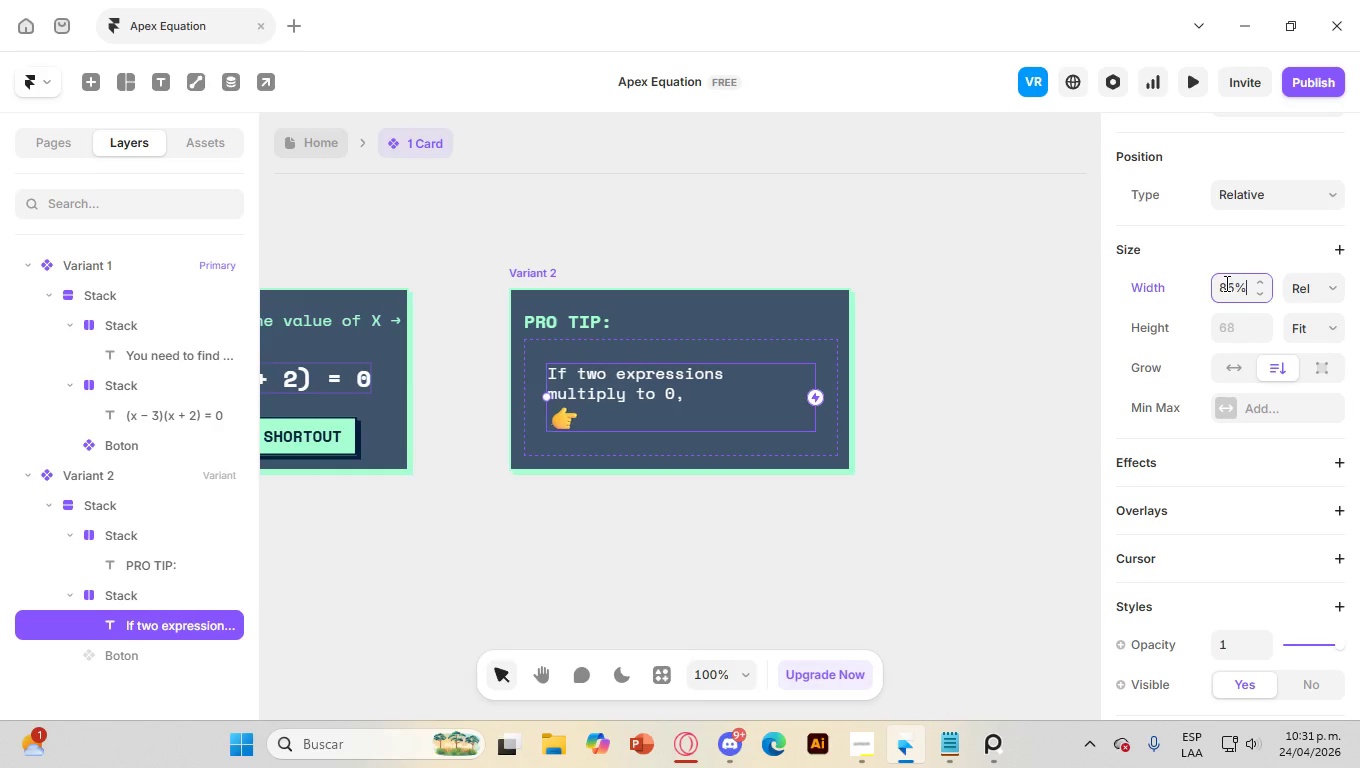 
key(ArrowDown)
 